 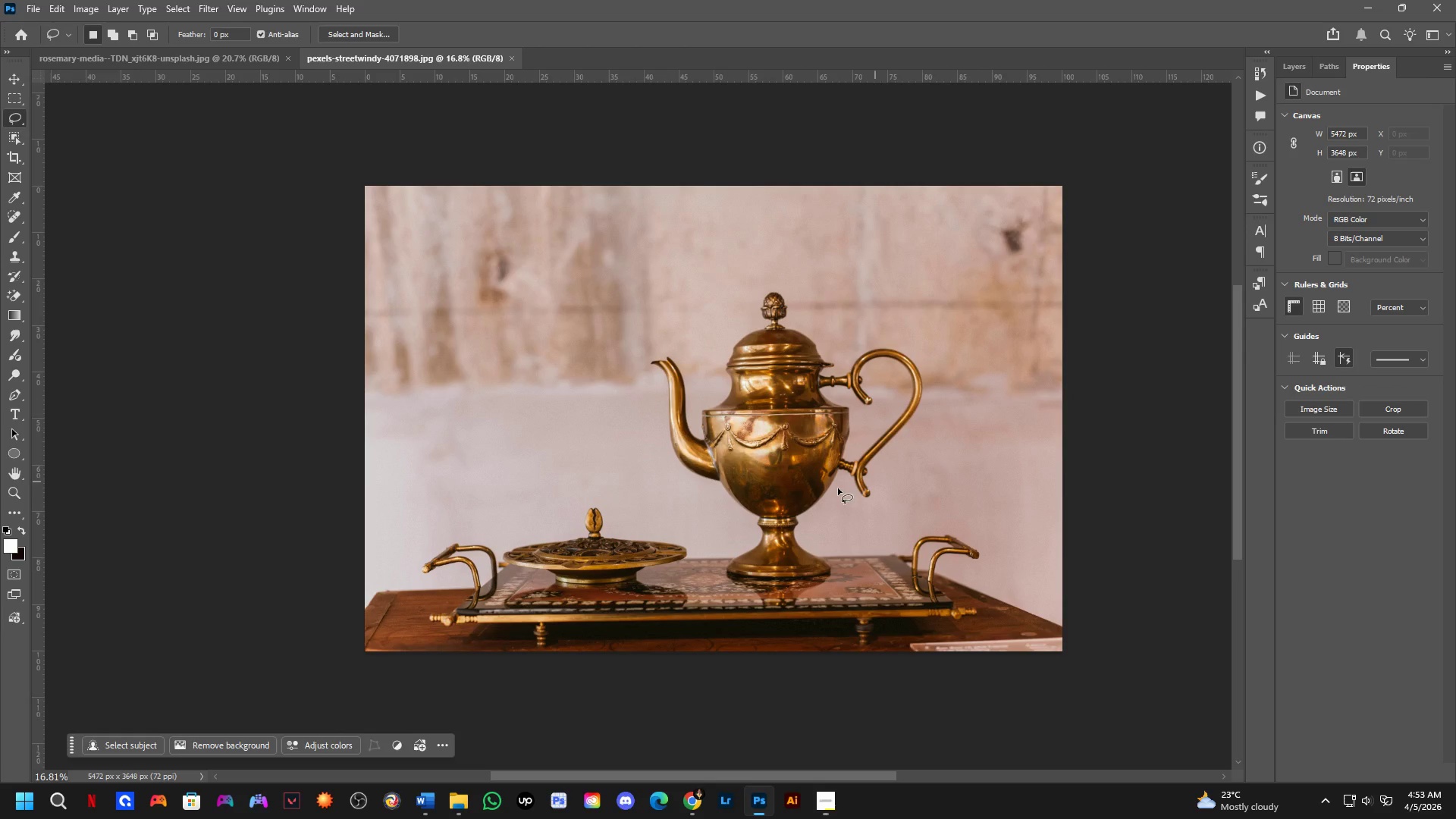 
scroll: coordinate [661, 392], scroll_direction: up, amount: 4.0
 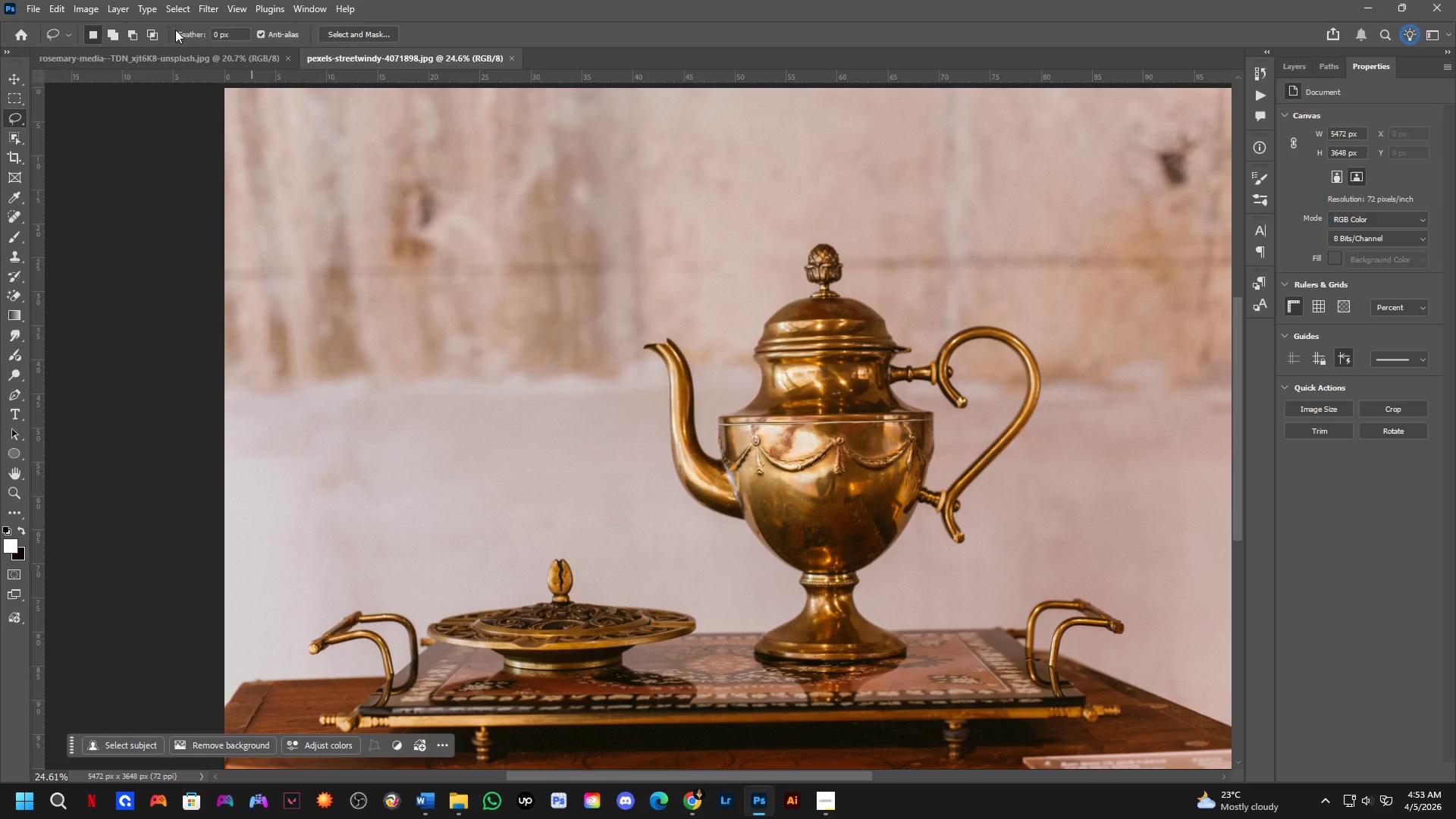 
key(Control+ControlLeft)
 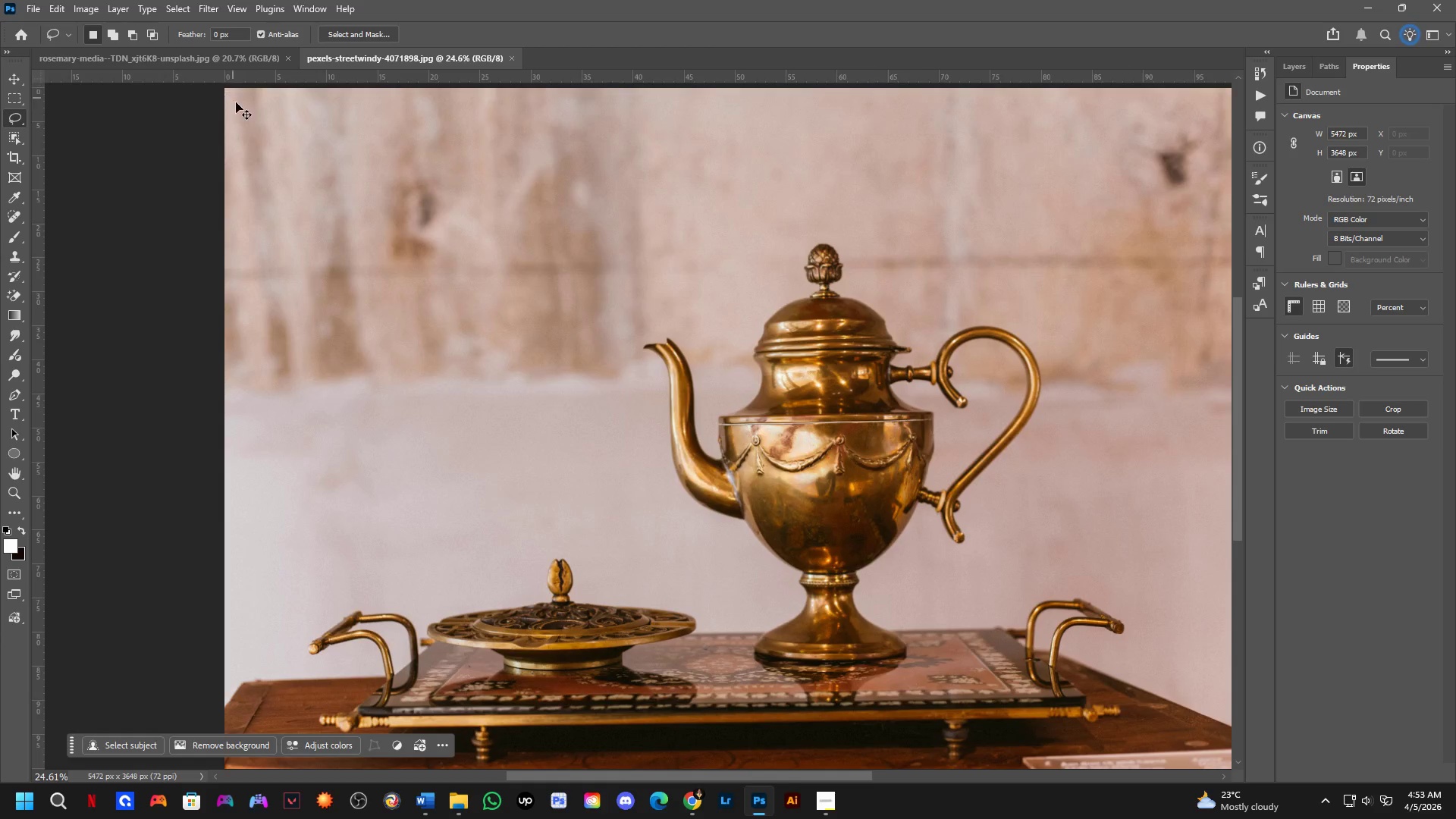 
key(Control+Tab)
 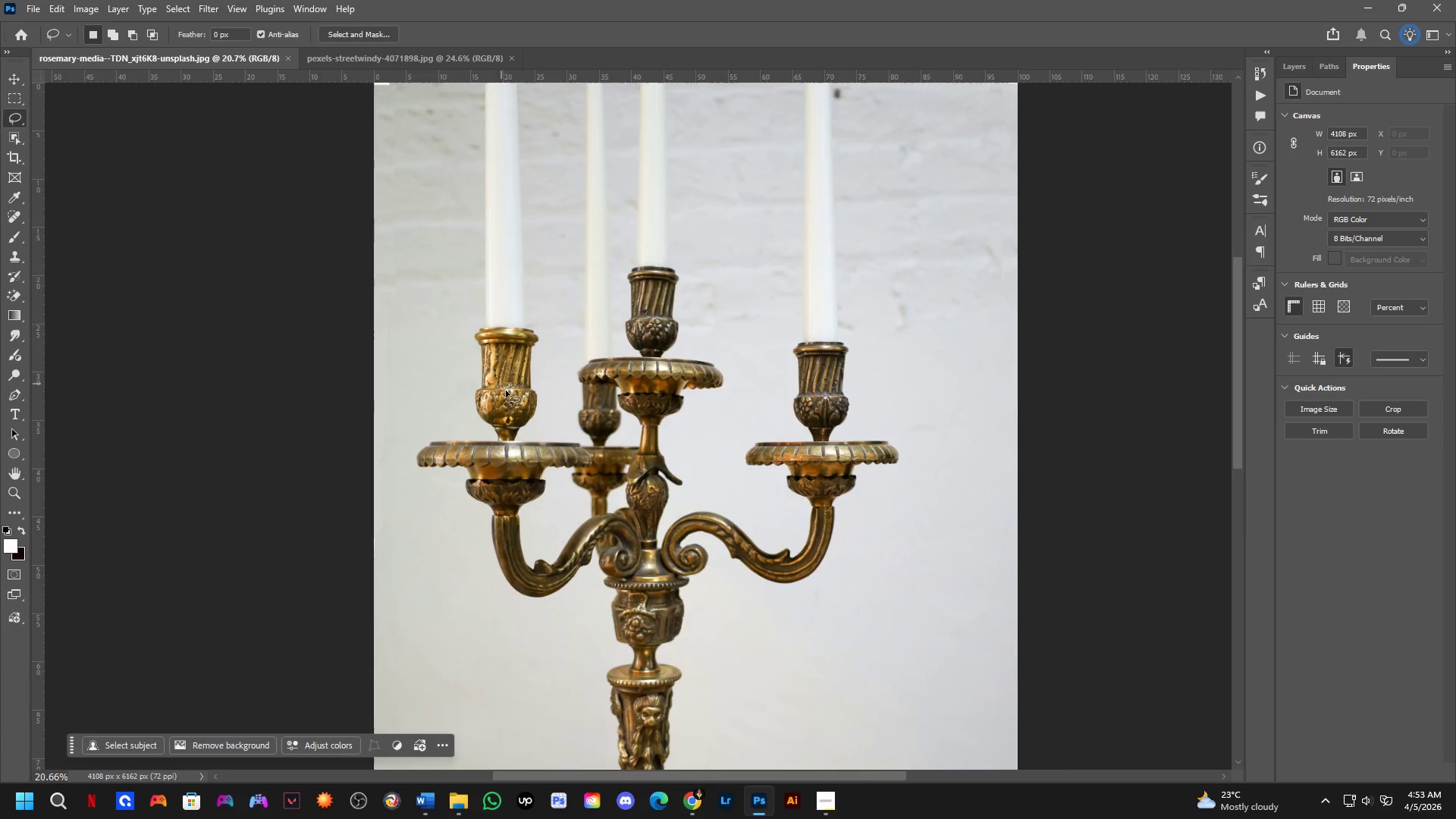 
hold_key(key=Space, duration=0.64)
 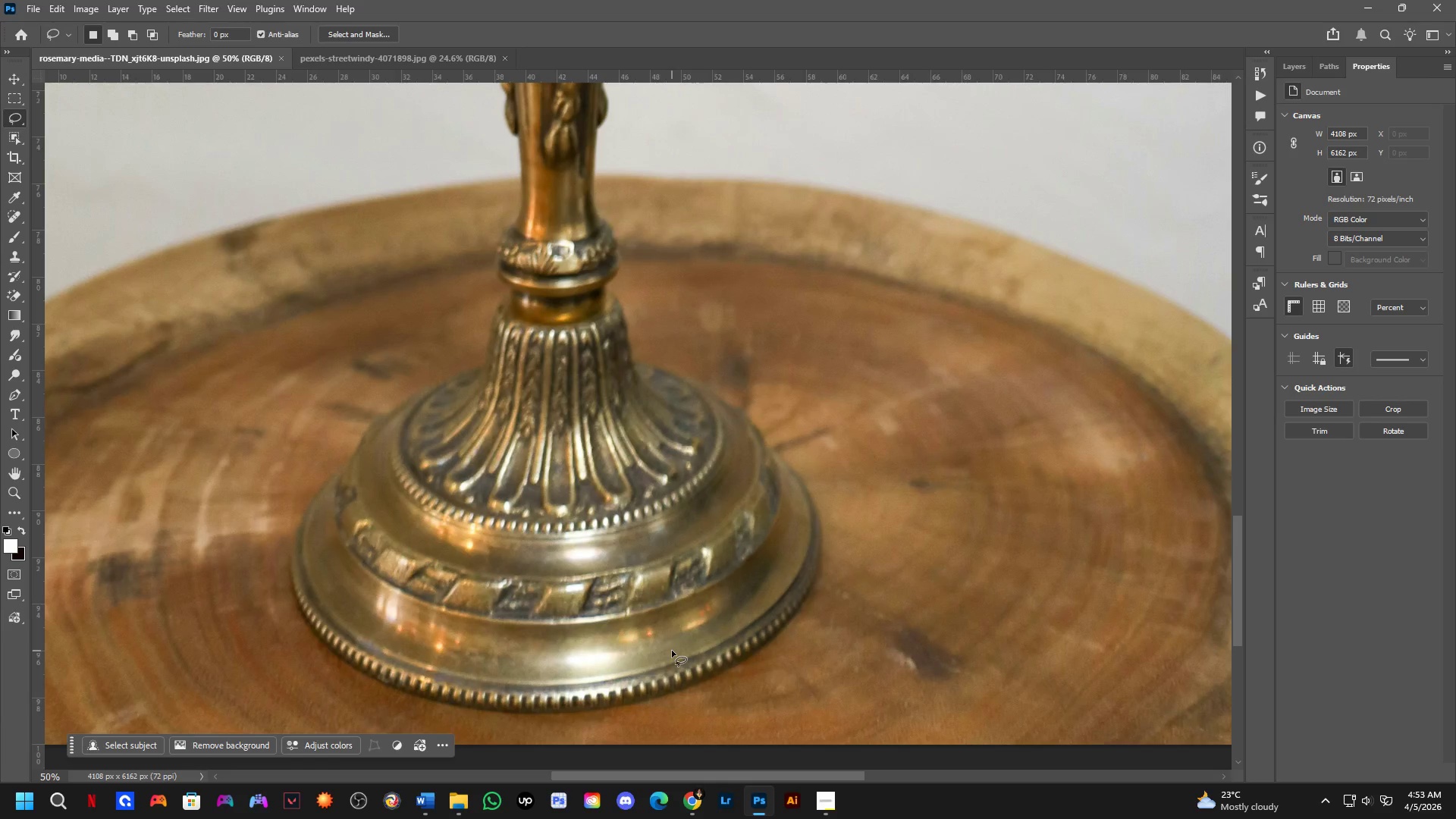 
scroll: coordinate [540, 413], scroll_direction: down, amount: 4.0
 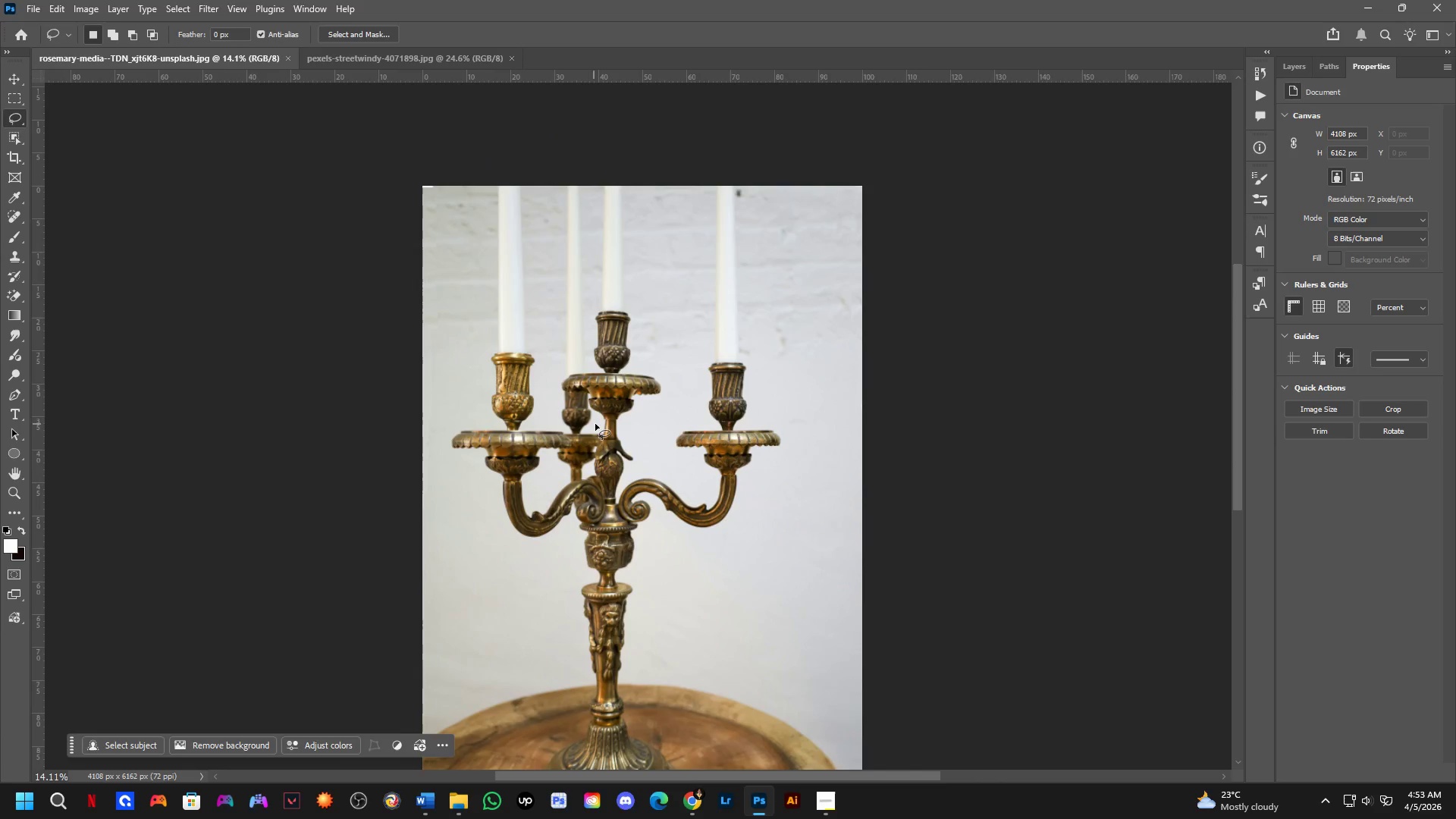 
left_click_drag(start_coordinate=[666, 471], to_coordinate=[710, 316])
 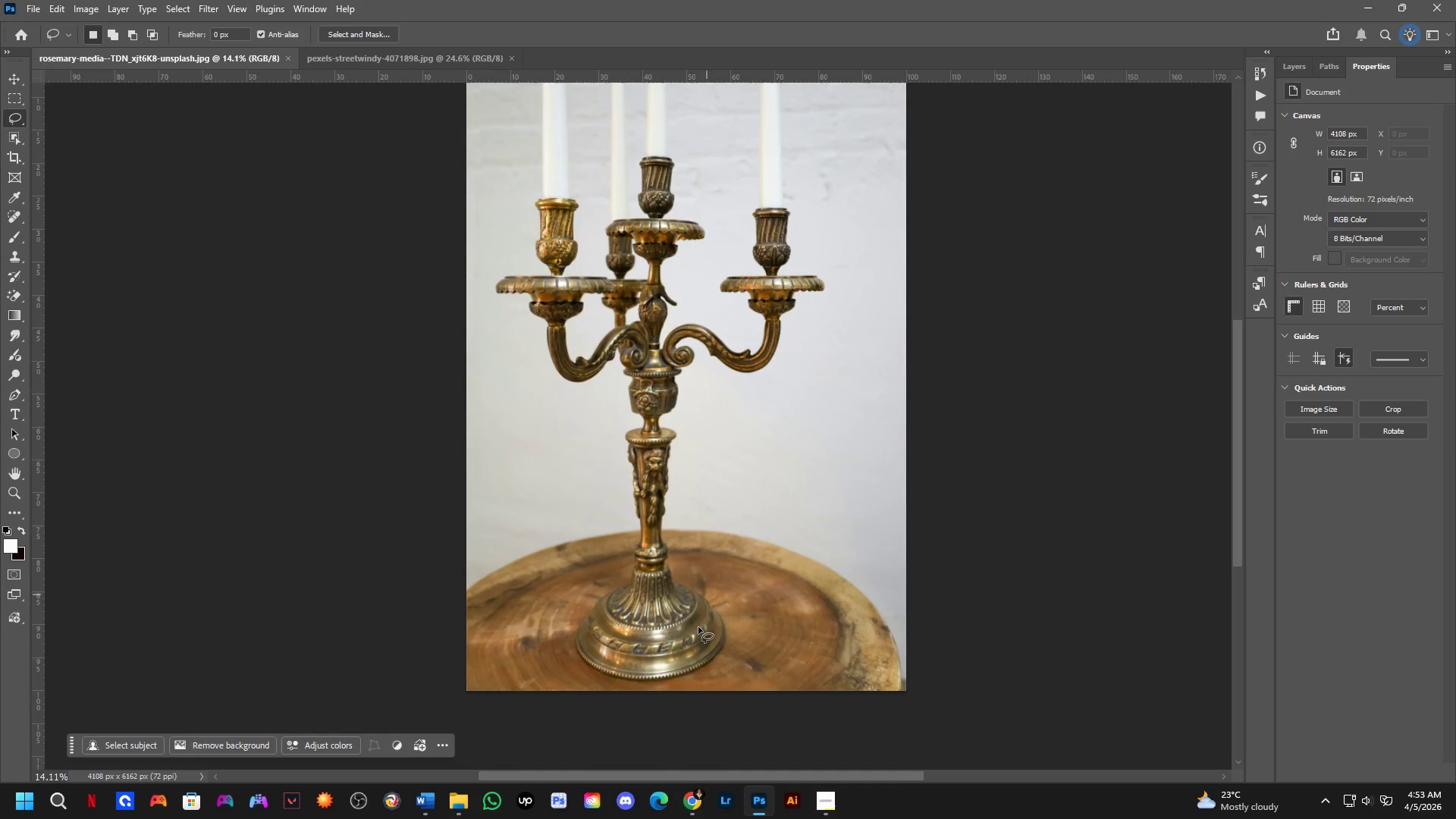 
key(Shift+ShiftLeft)
 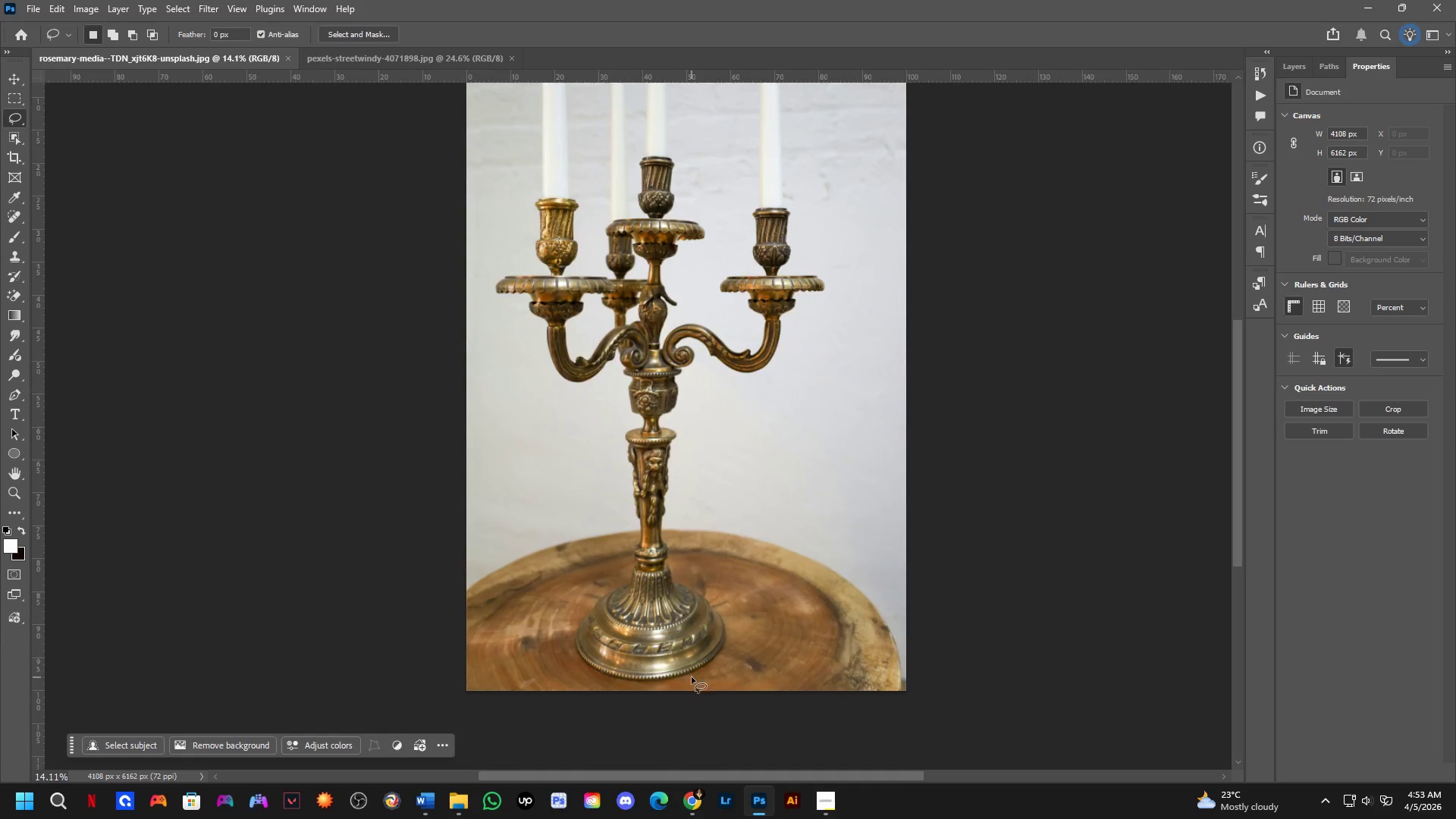 
key(Shift+ShiftLeft)
 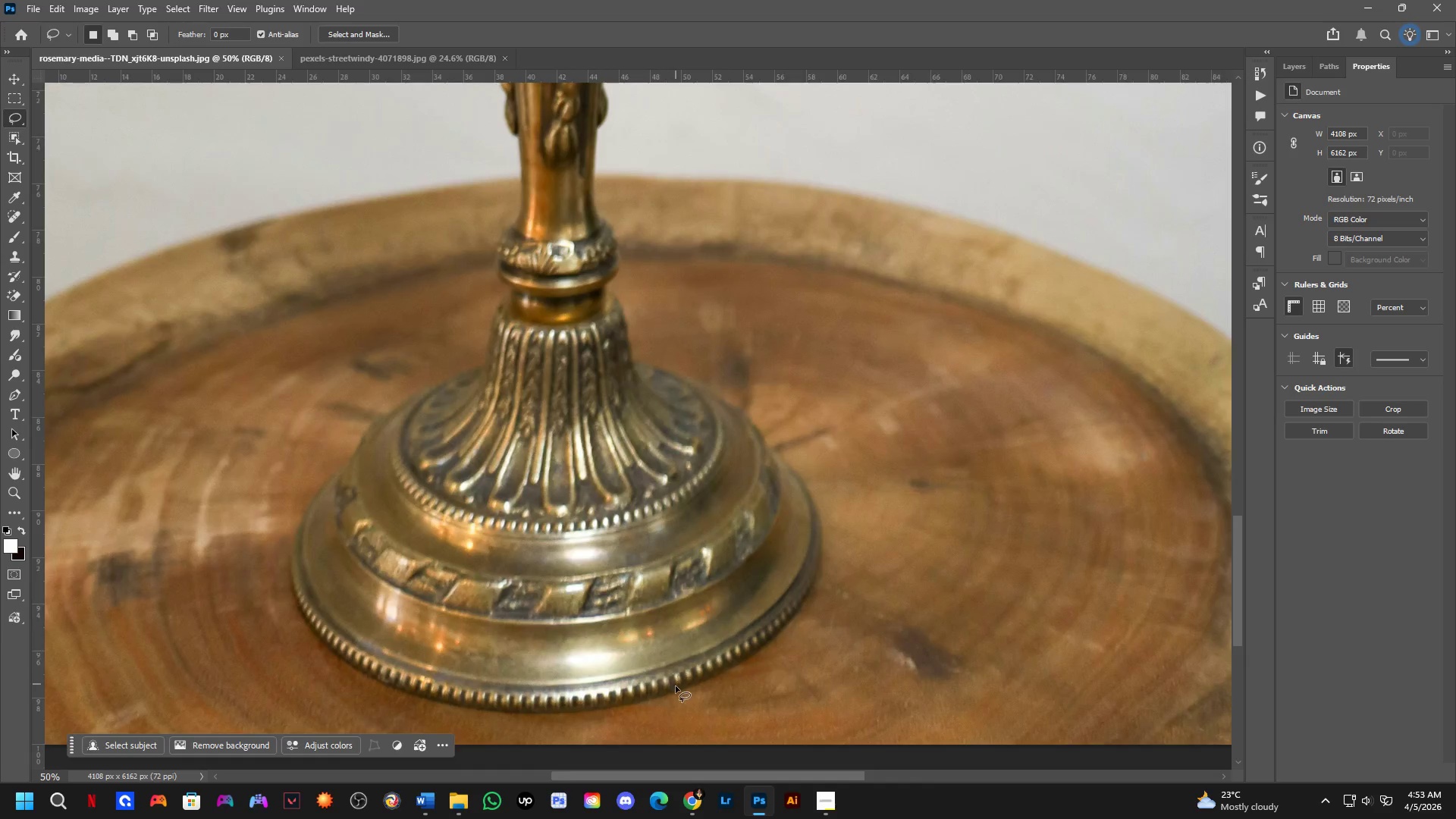 
scroll: coordinate [679, 657], scroll_direction: up, amount: 4.0
 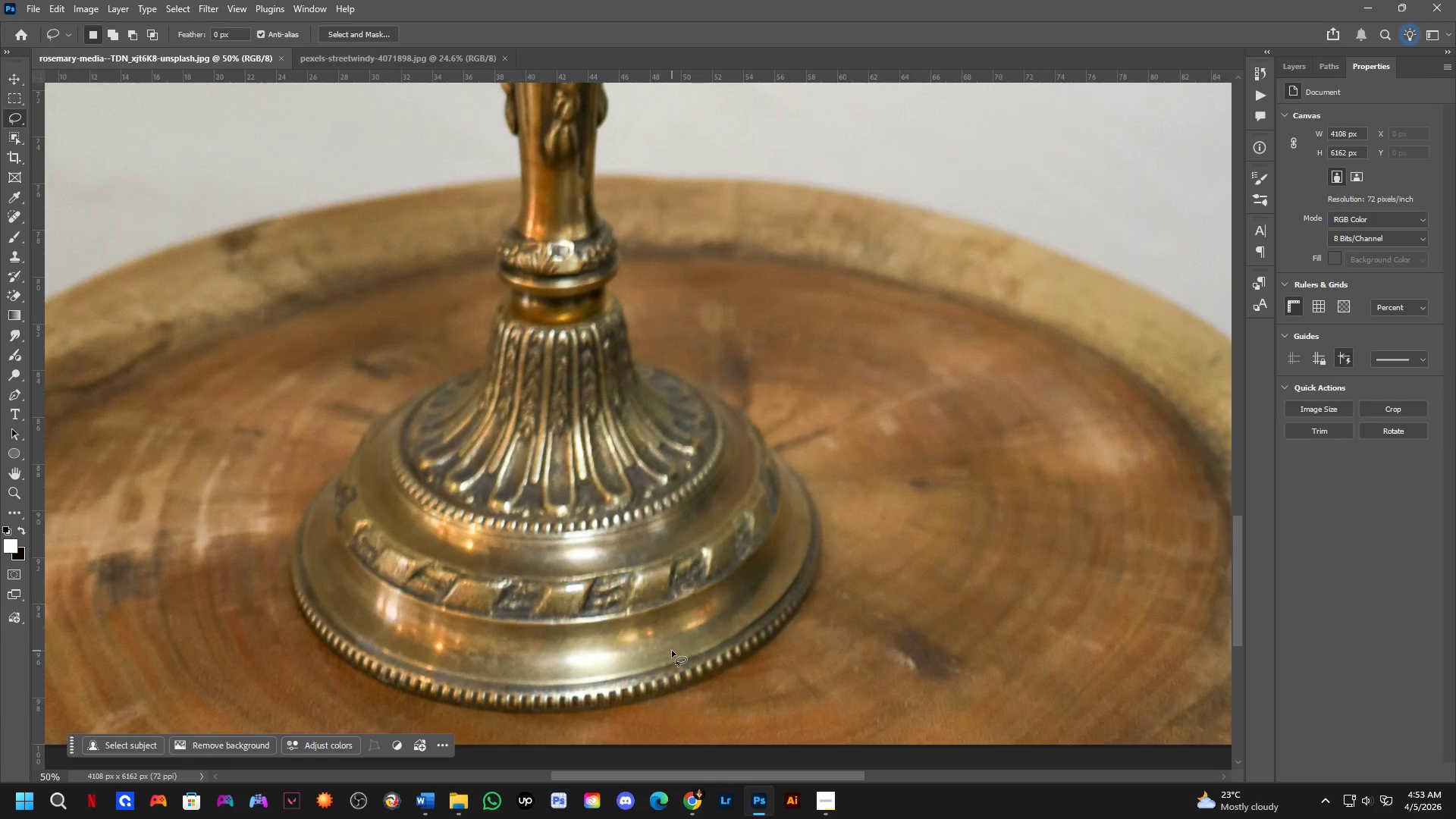 
key(Shift+ShiftLeft)
 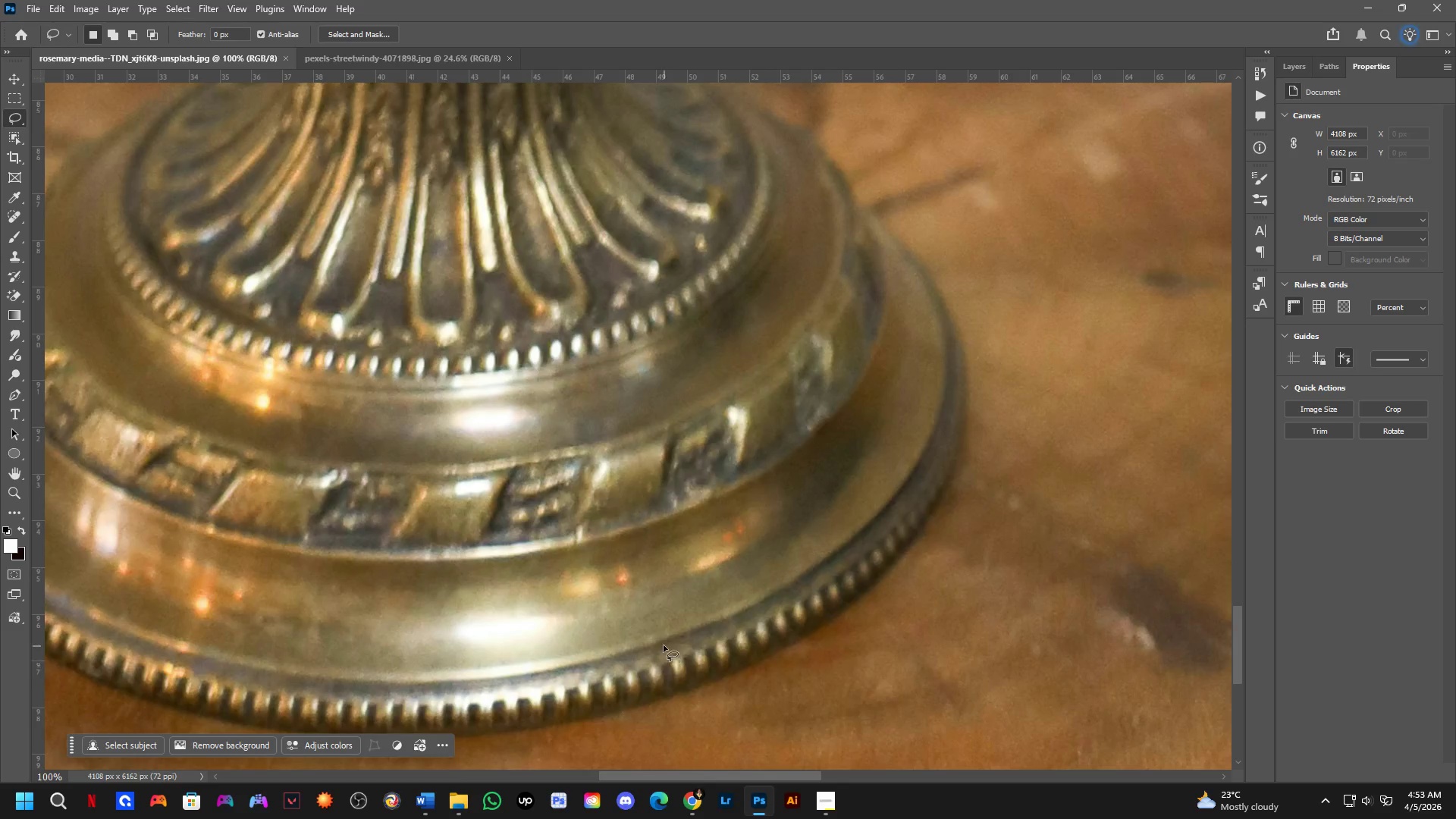 
scroll: coordinate [676, 689], scroll_direction: up, amount: 2.0
 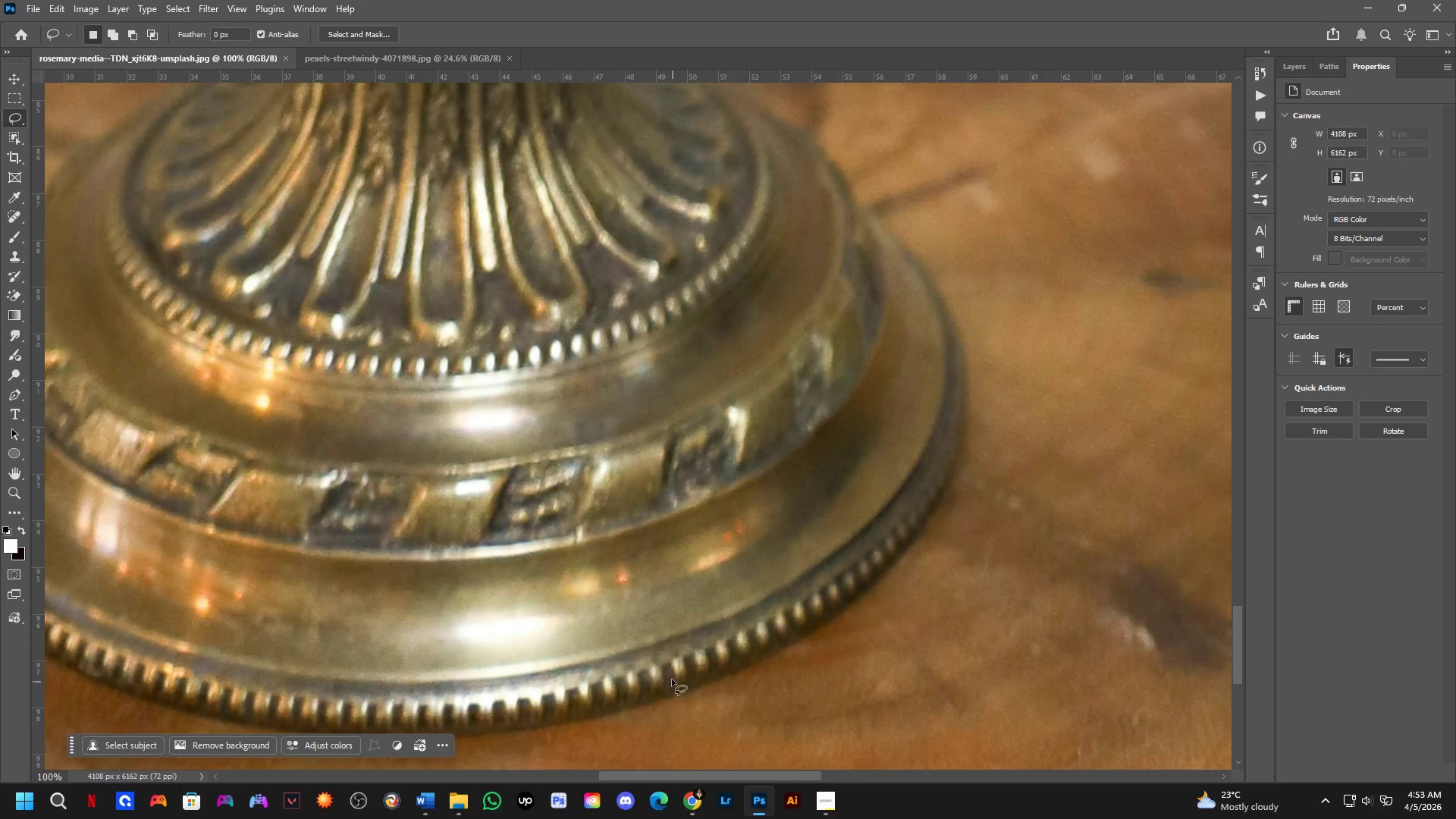 
hold_key(key=Space, duration=0.64)
 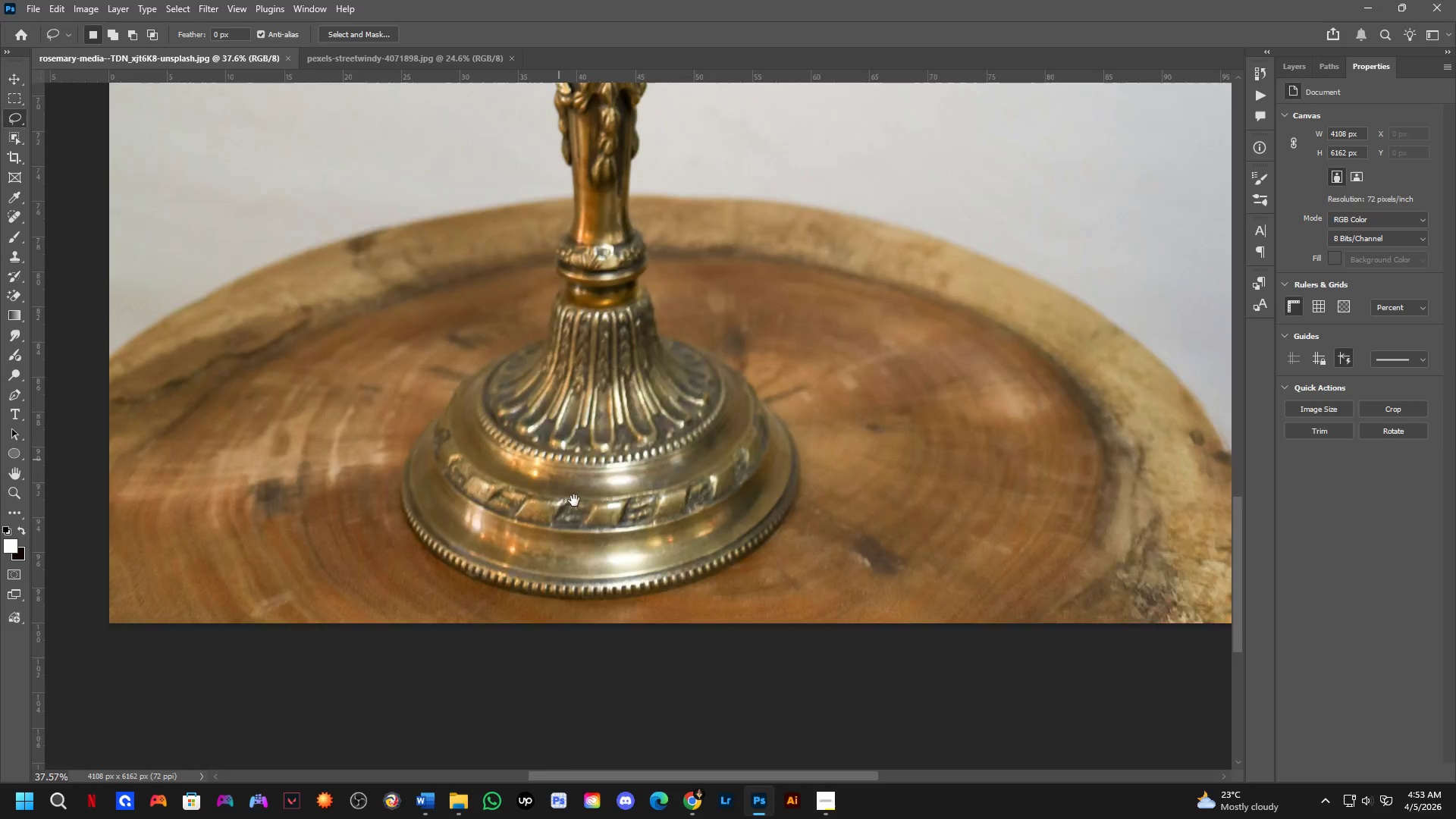 
left_click_drag(start_coordinate=[634, 563], to_coordinate=[664, 501])
 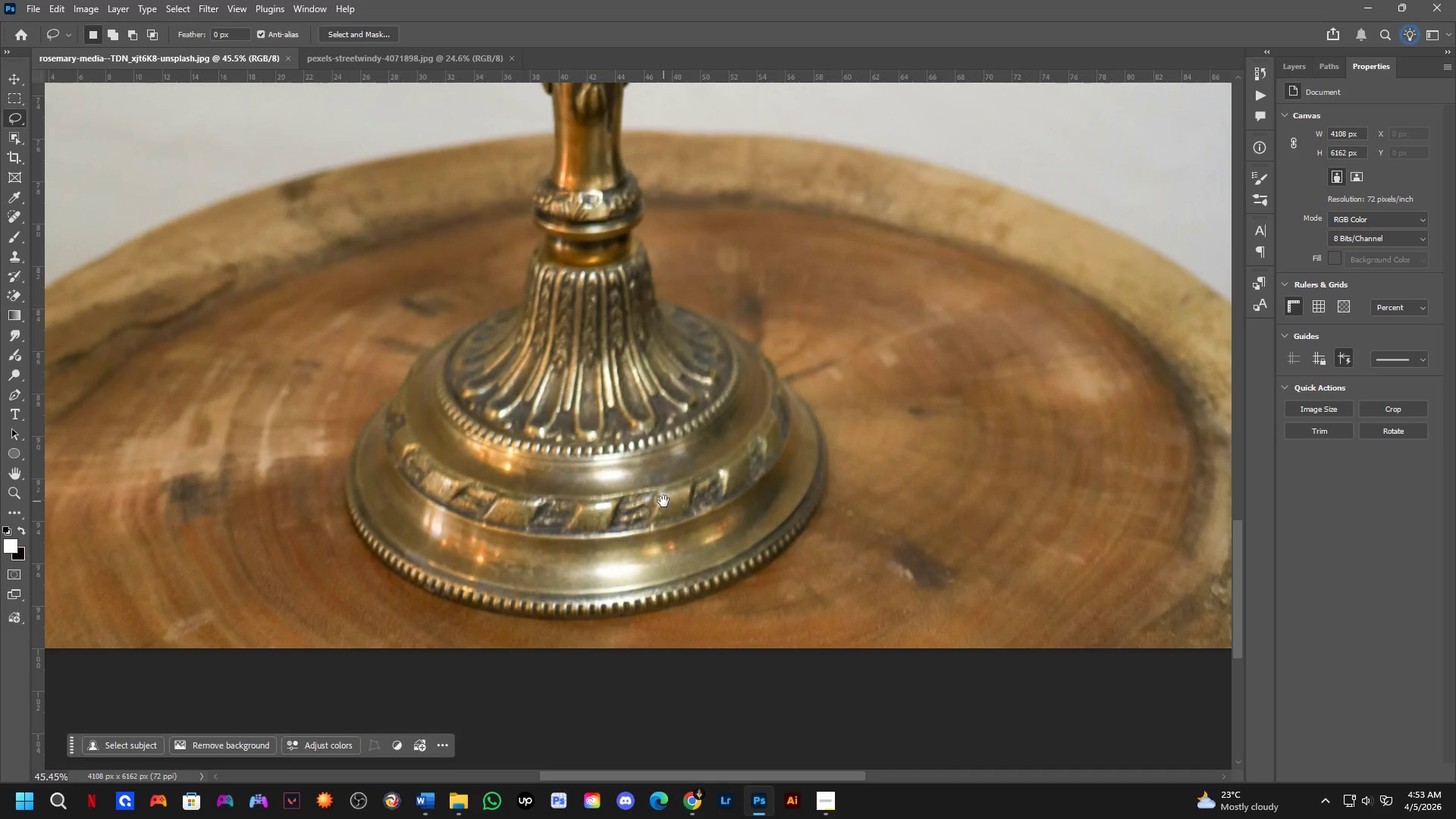 
scroll: coordinate [636, 601], scroll_direction: down, amount: 3.0
 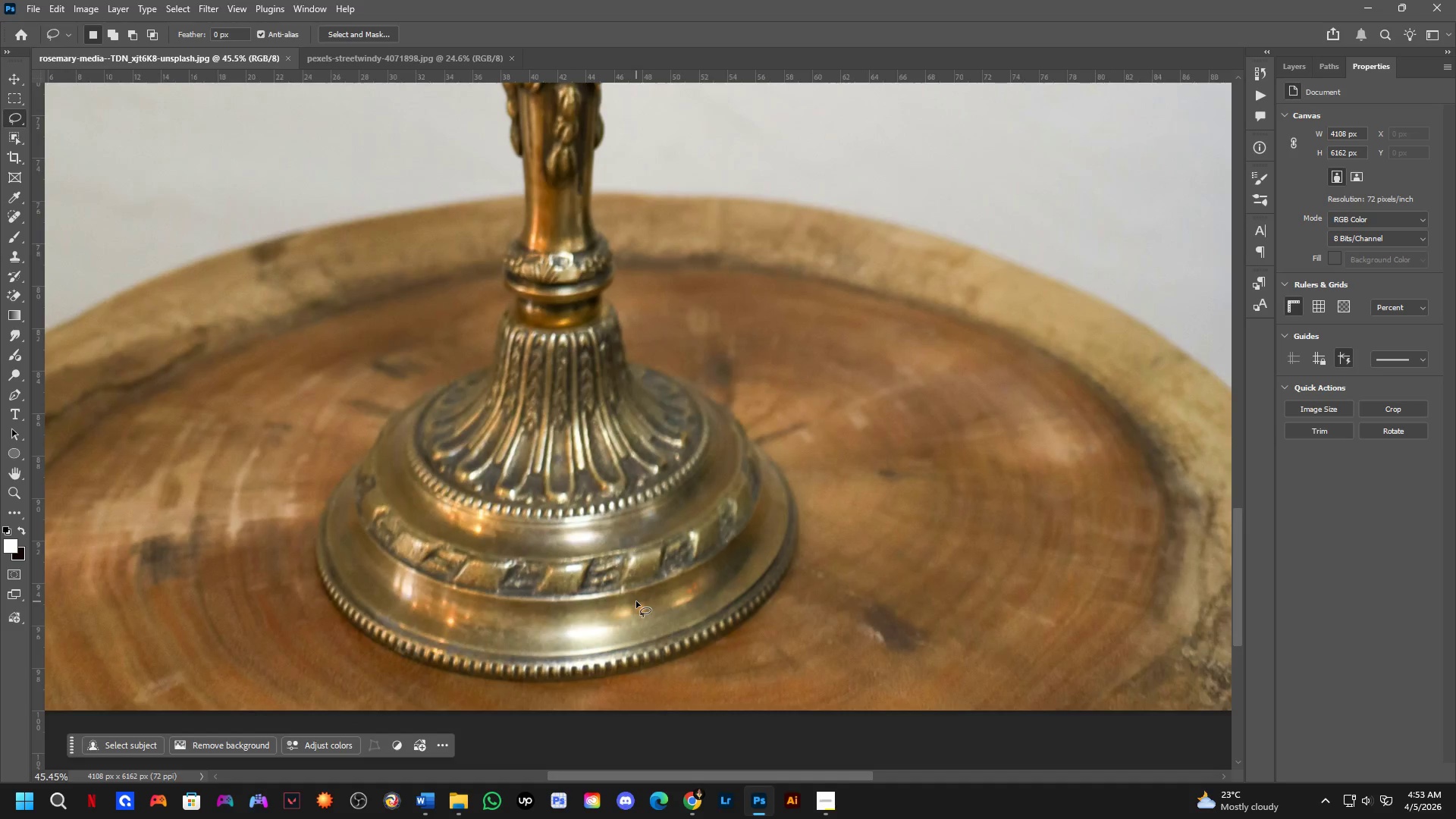 
hold_key(key=Space, duration=0.61)
 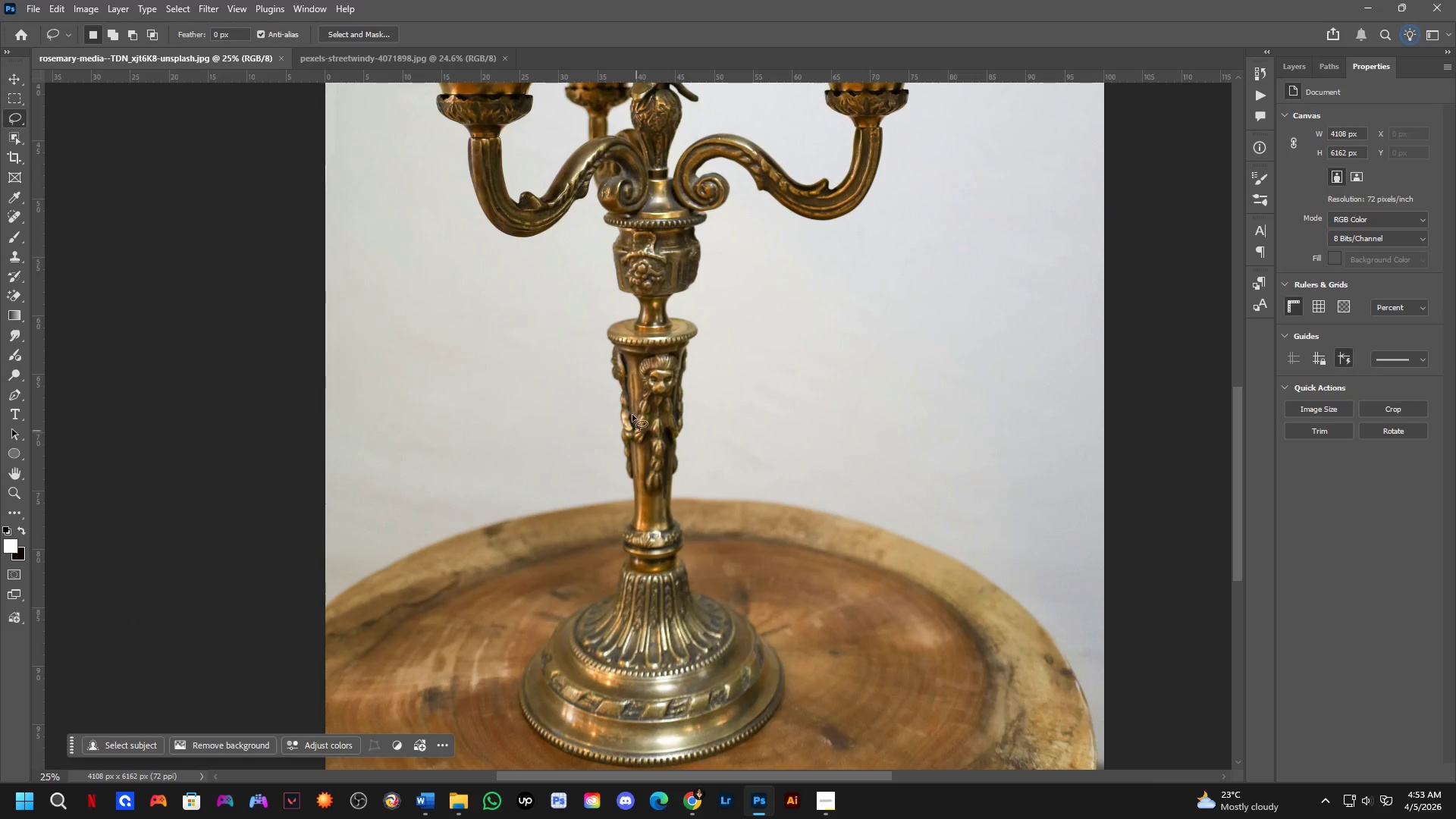 
left_click_drag(start_coordinate=[554, 443], to_coordinate=[621, 667])
 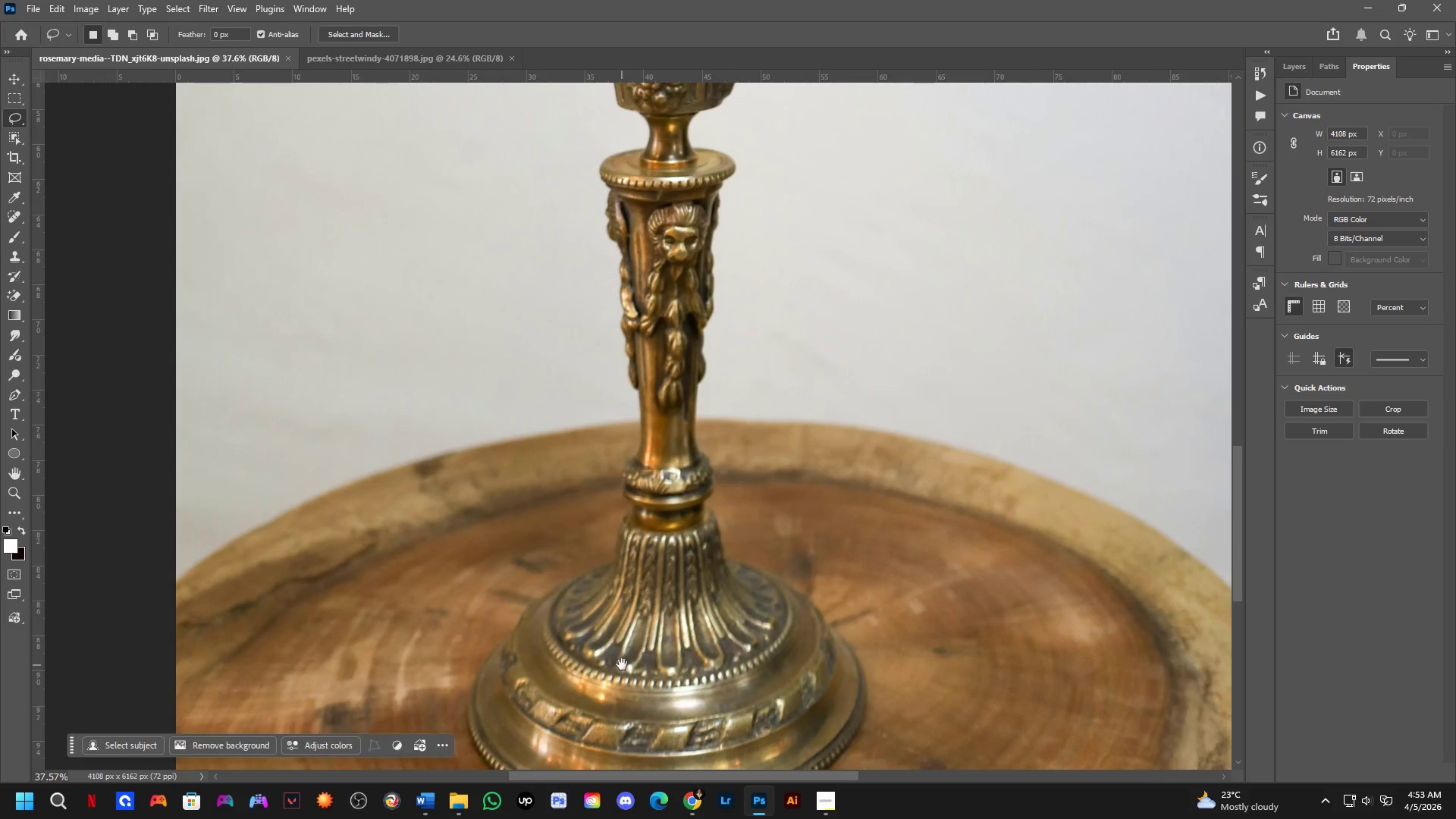 
scroll: coordinate [664, 501], scroll_direction: down, amount: 2.0
 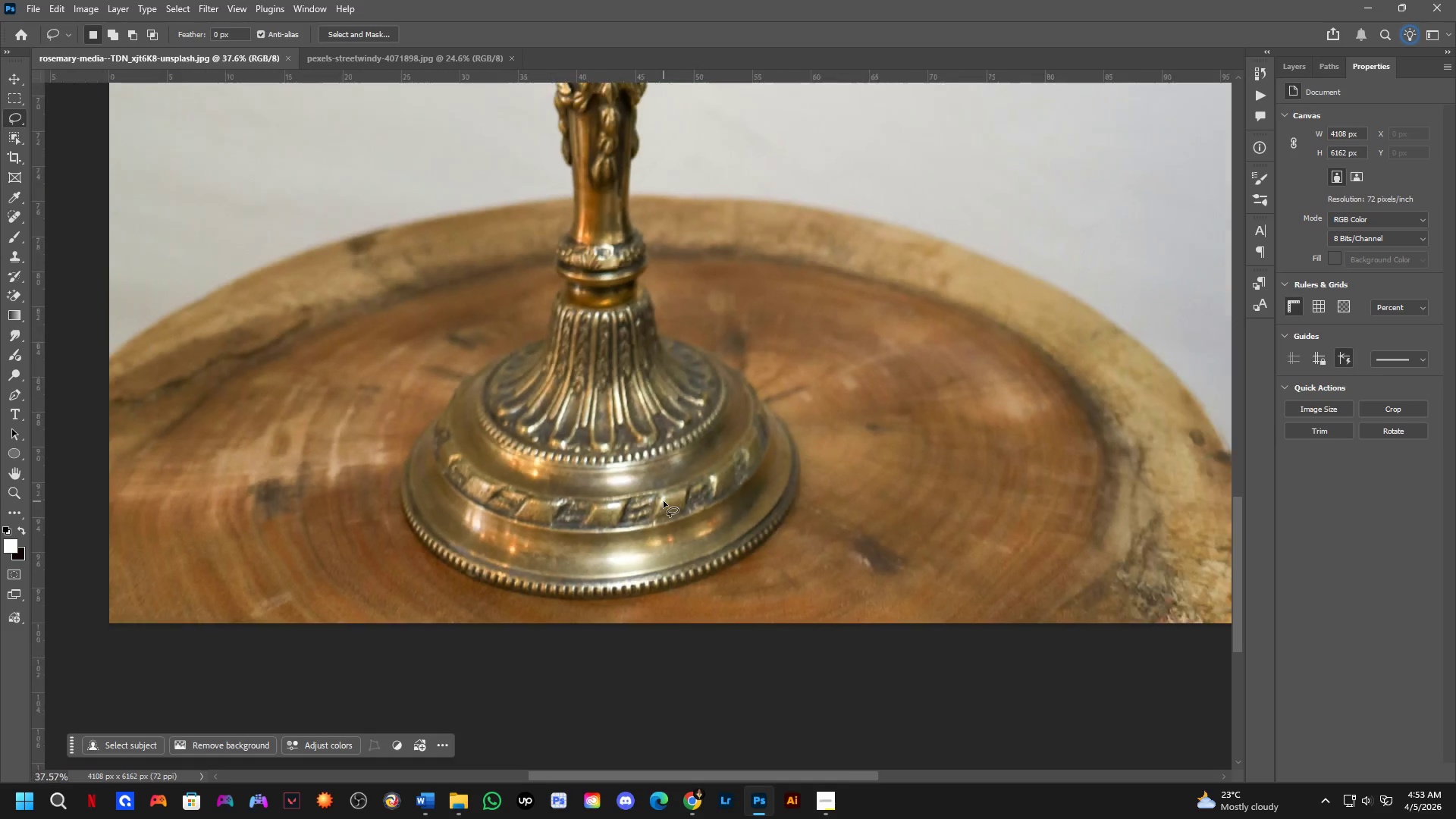 
key(Shift+ShiftLeft)
 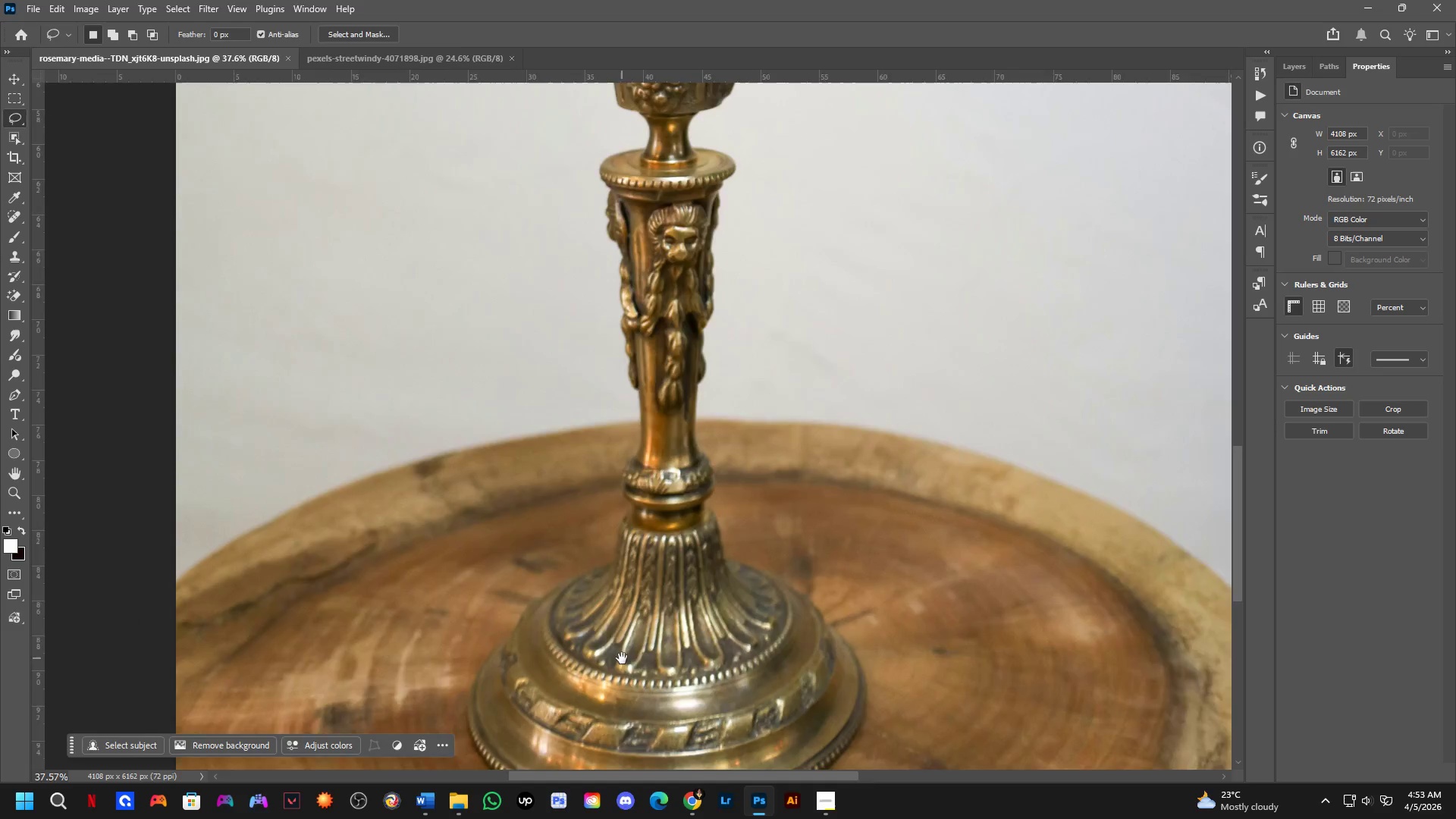 
hold_key(key=ShiftLeft, duration=0.62)
 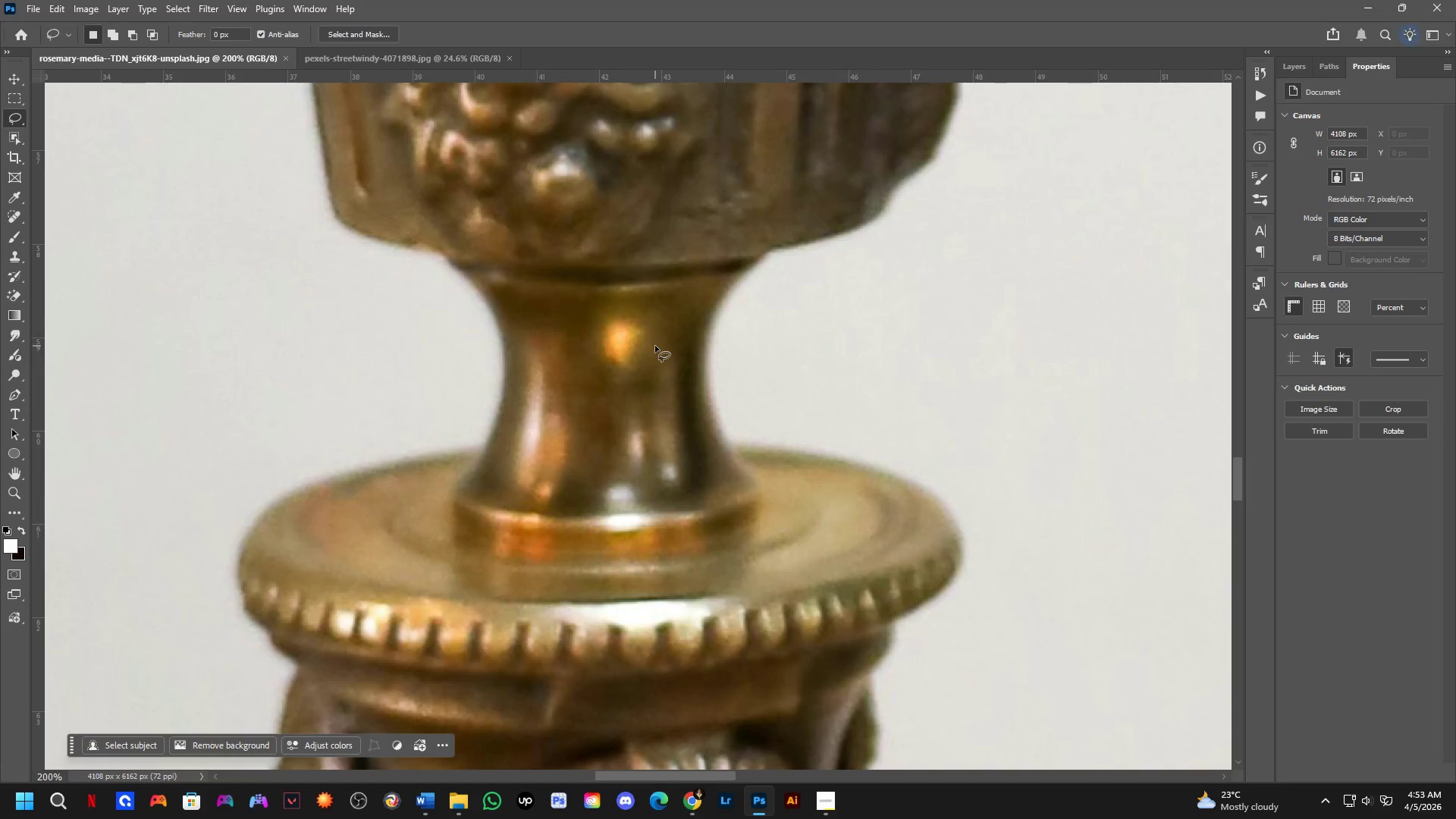 
scroll: coordinate [622, 658], scroll_direction: down, amount: 2.0
 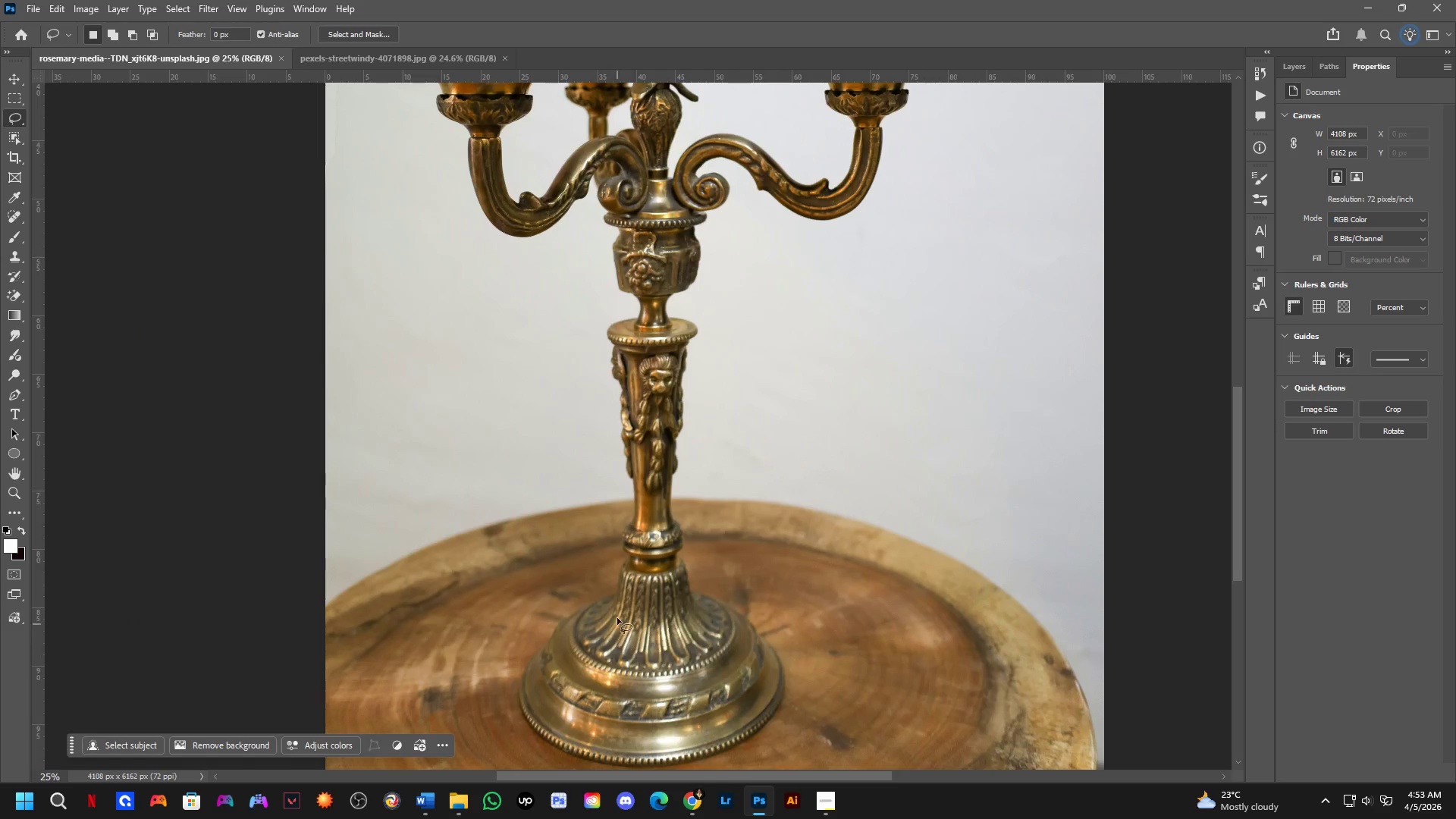 
hold_key(key=ShiftLeft, duration=0.97)
scroll: coordinate [655, 346], scroll_direction: up, amount: 5.0
 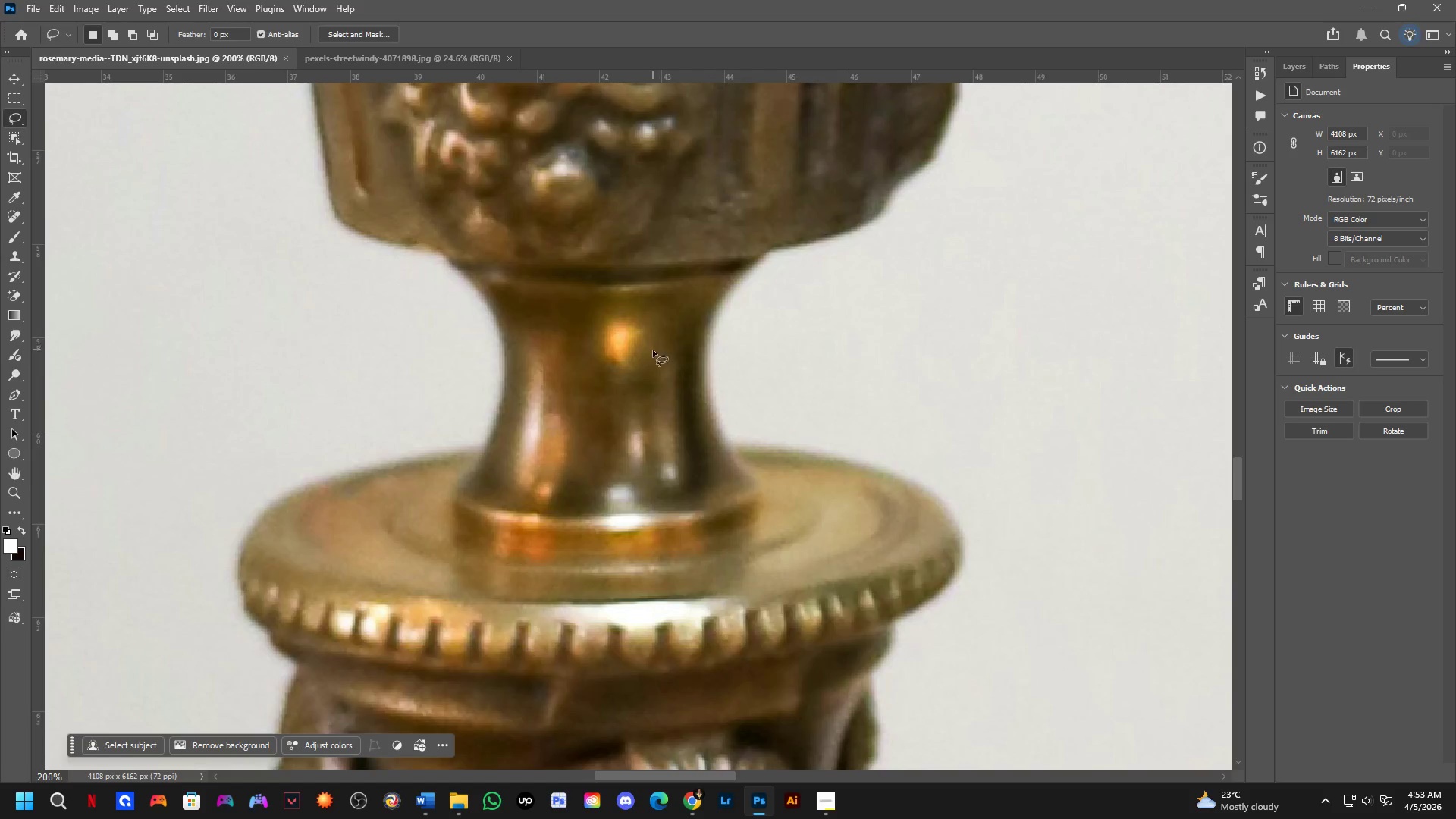 
hold_key(key=Space, duration=1.45)
 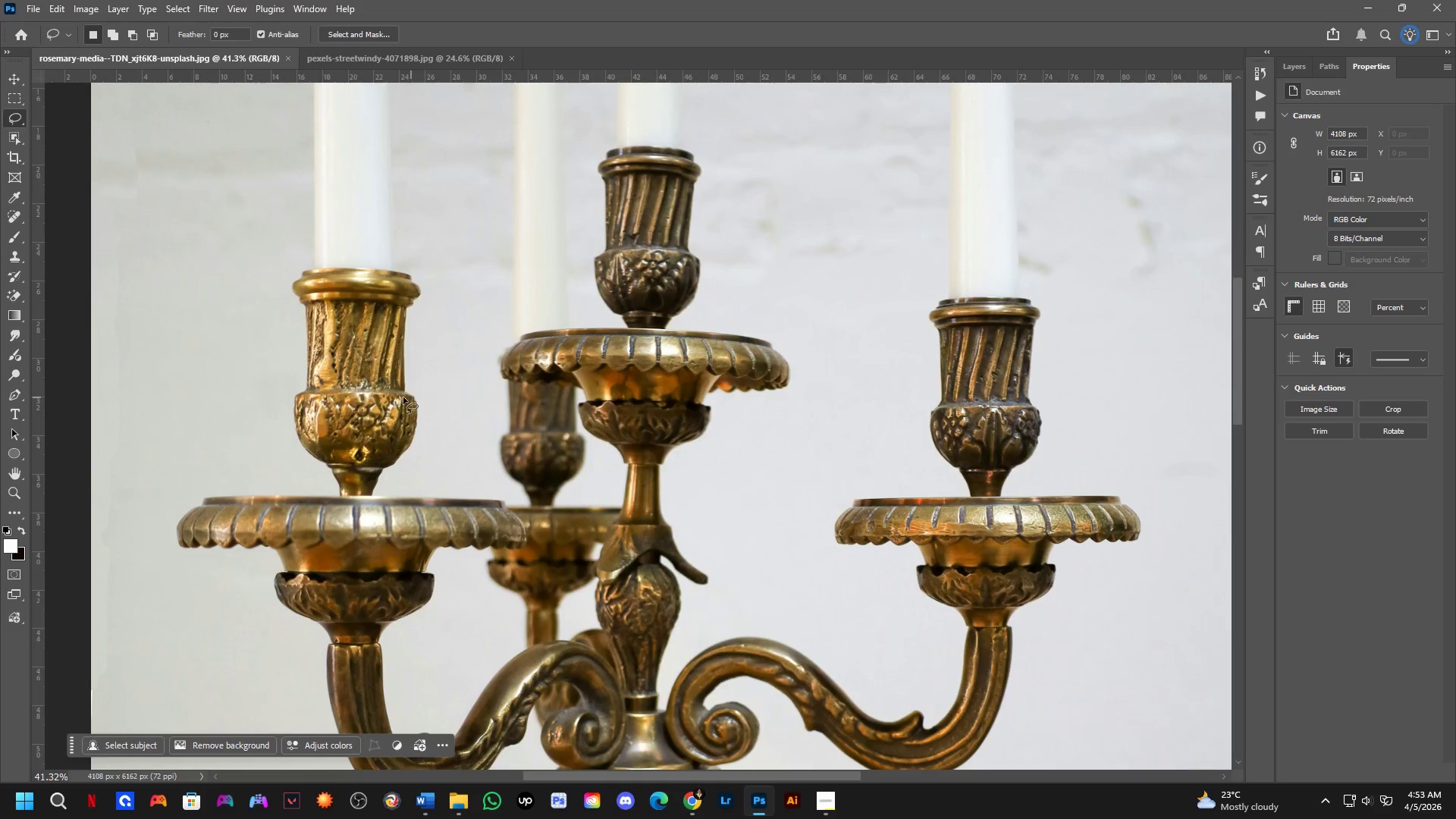 
left_click_drag(start_coordinate=[682, 220], to_coordinate=[672, 603])
 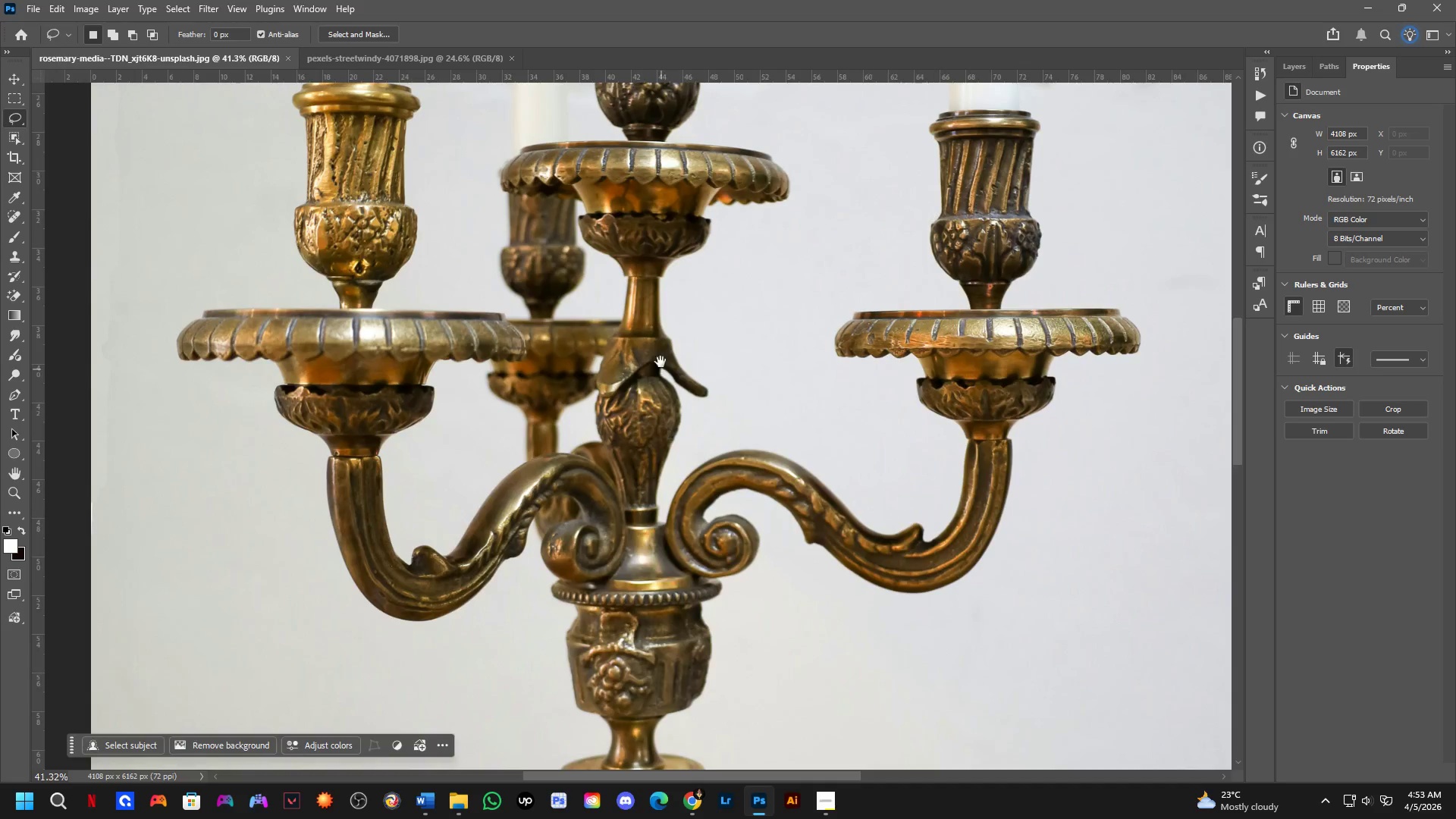 
scroll: coordinate [652, 351], scroll_direction: down, amount: 5.0
 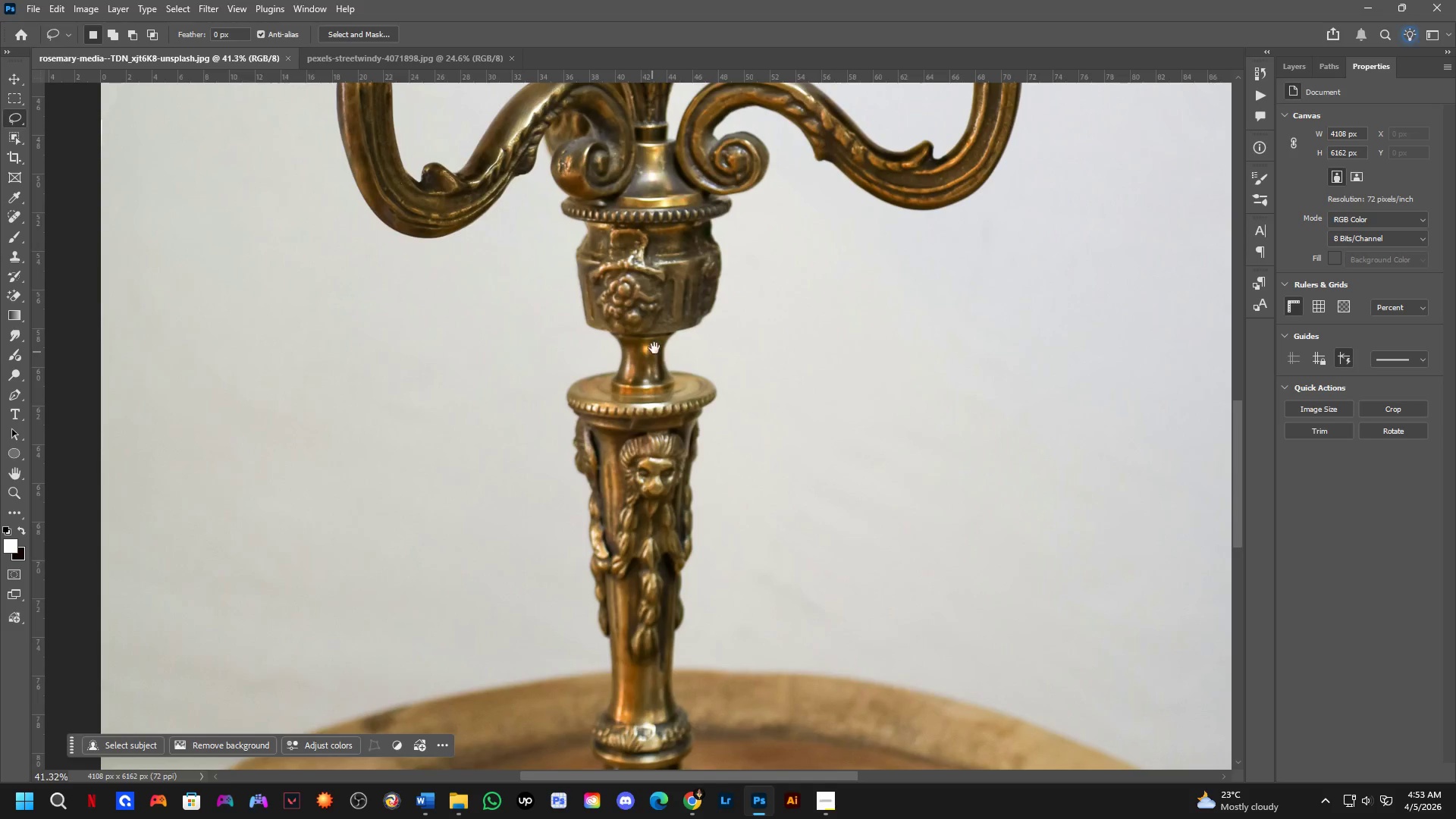 
left_click_drag(start_coordinate=[660, 407], to_coordinate=[660, 595])
 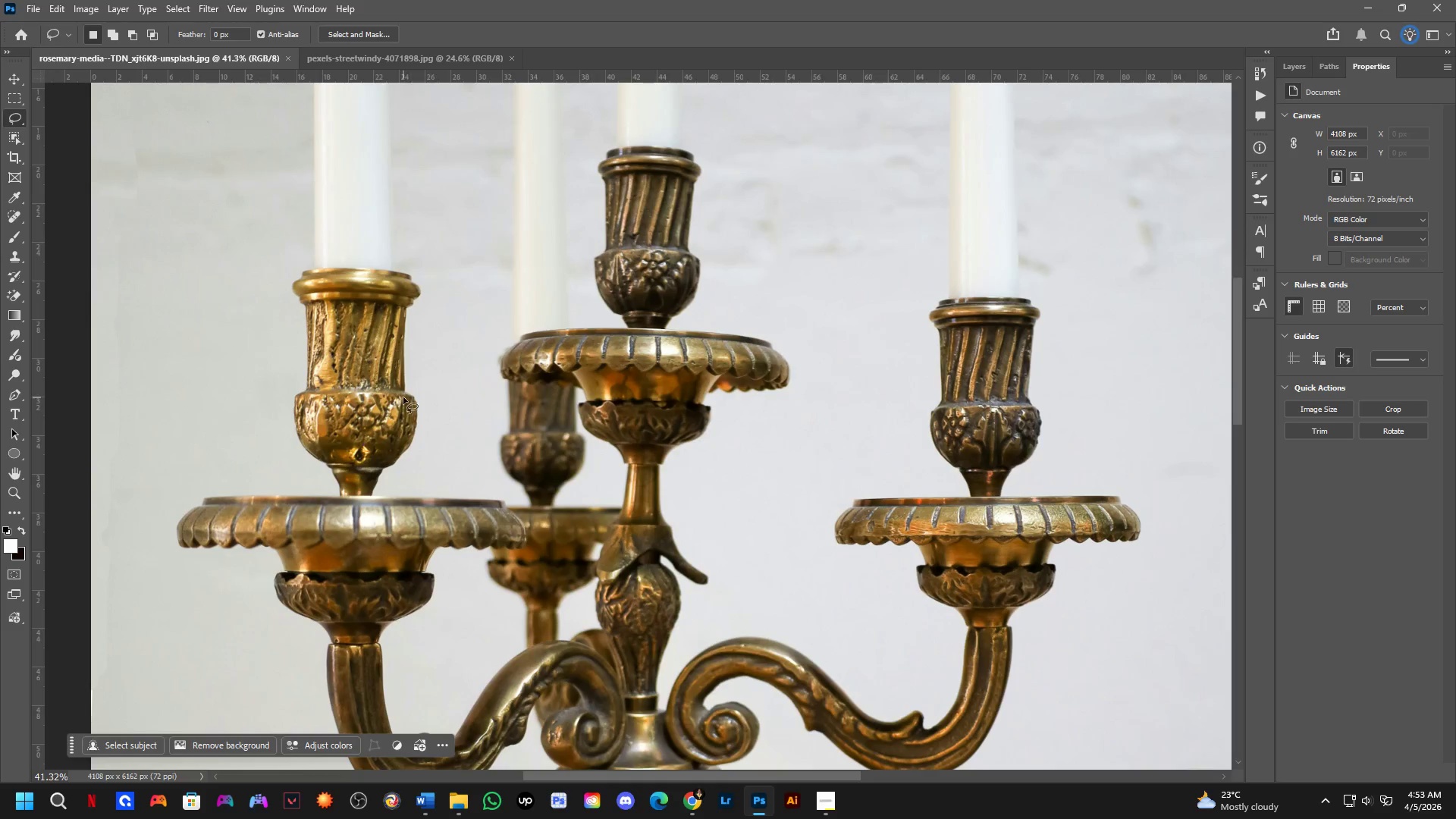 
scroll: coordinate [473, 723], scroll_direction: down, amount: 9.0
 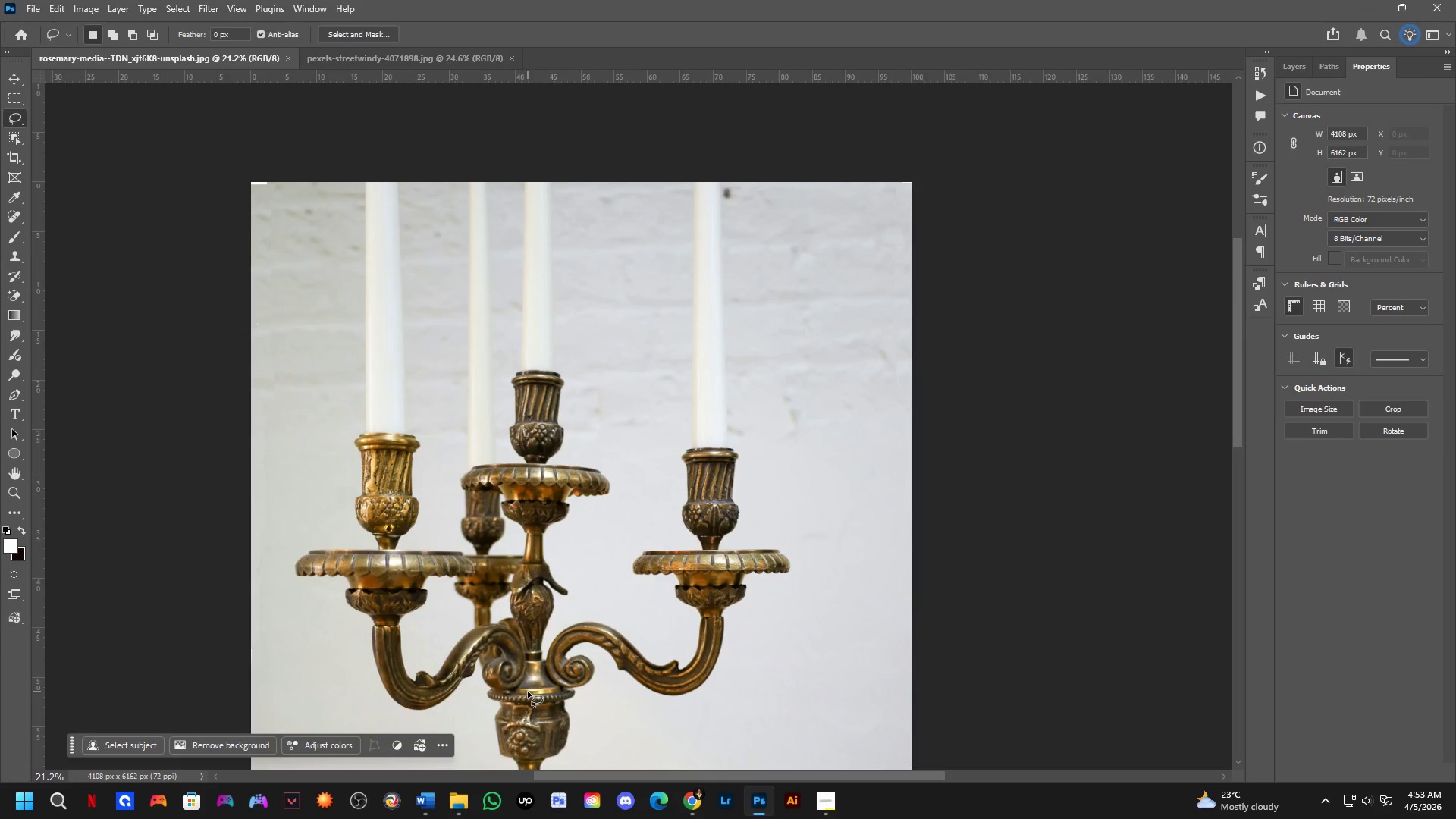 
scroll: coordinate [522, 589], scroll_direction: up, amount: 6.0
 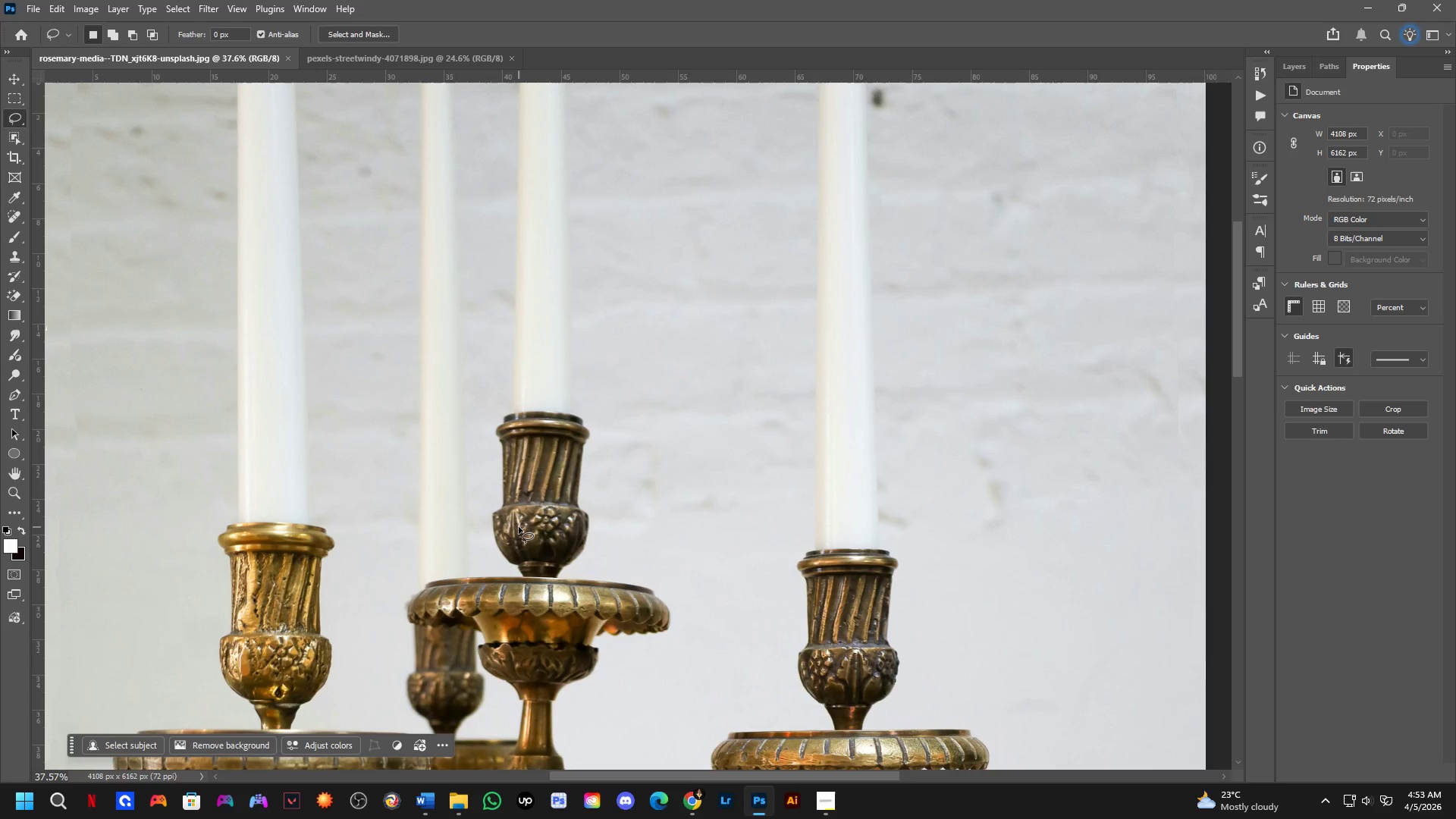 
wait(6.42)
 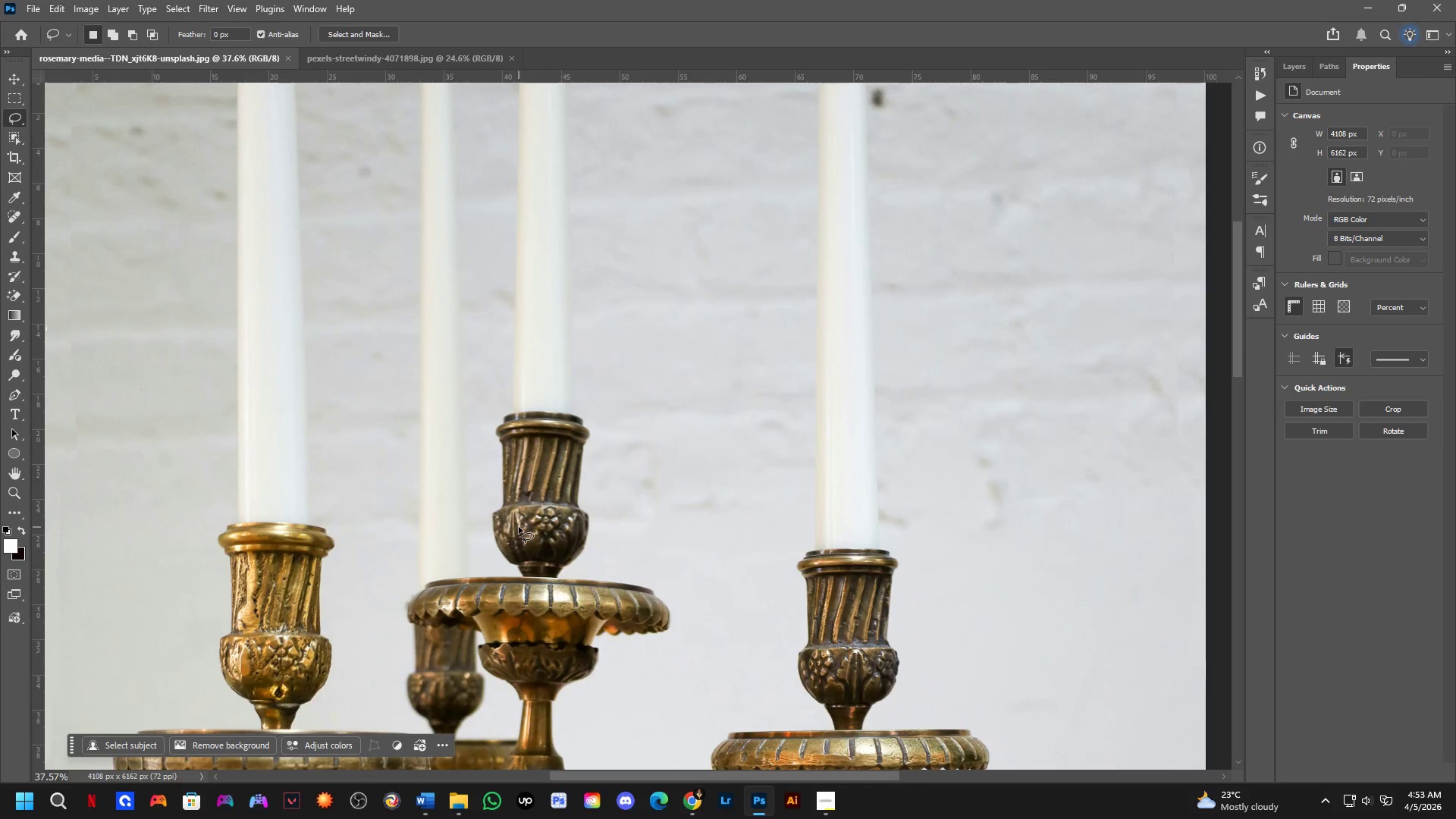 
scroll: coordinate [931, 424], scroll_direction: down, amount: 6.0
 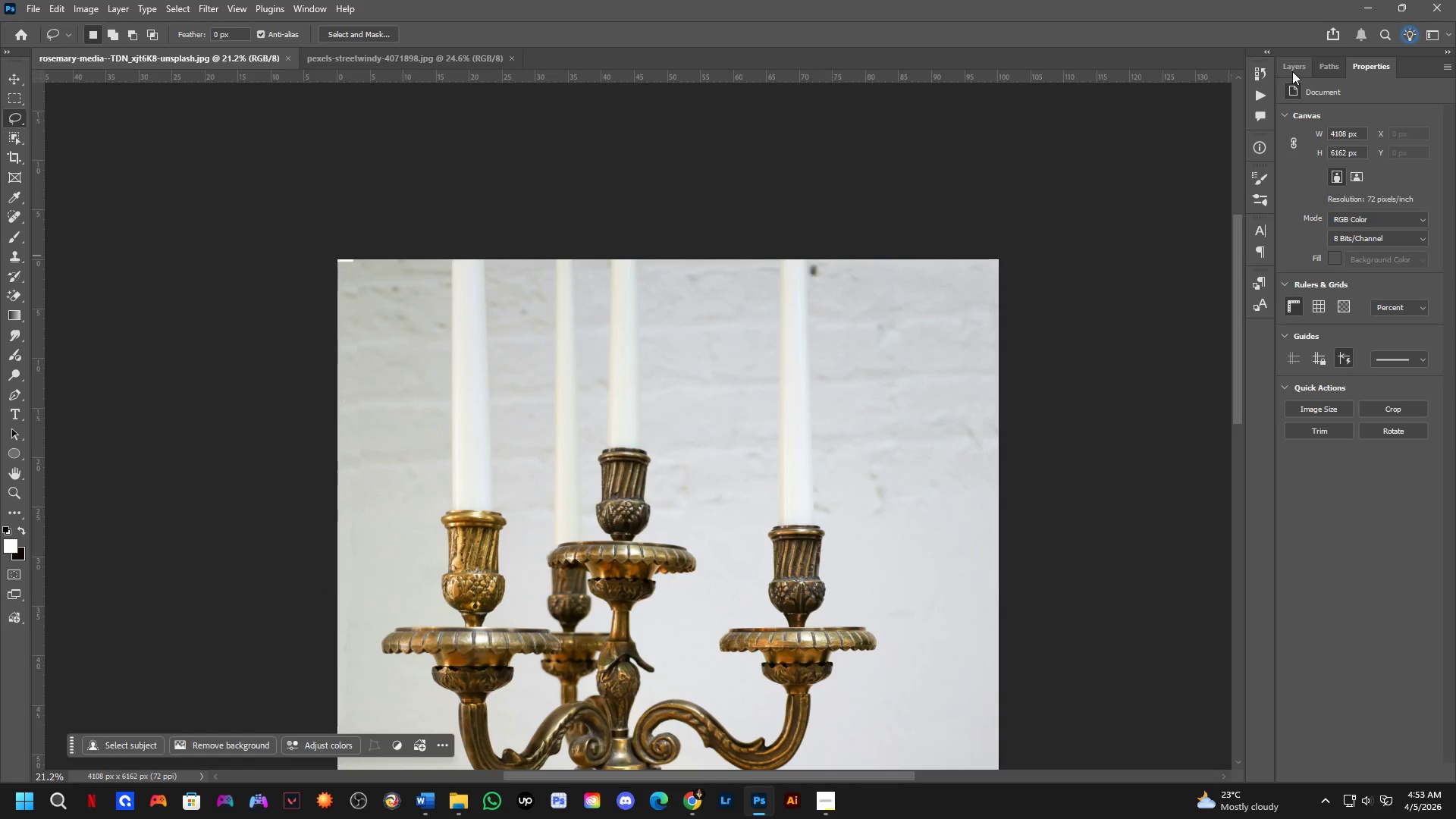 
hold_key(key=Space, duration=0.66)
 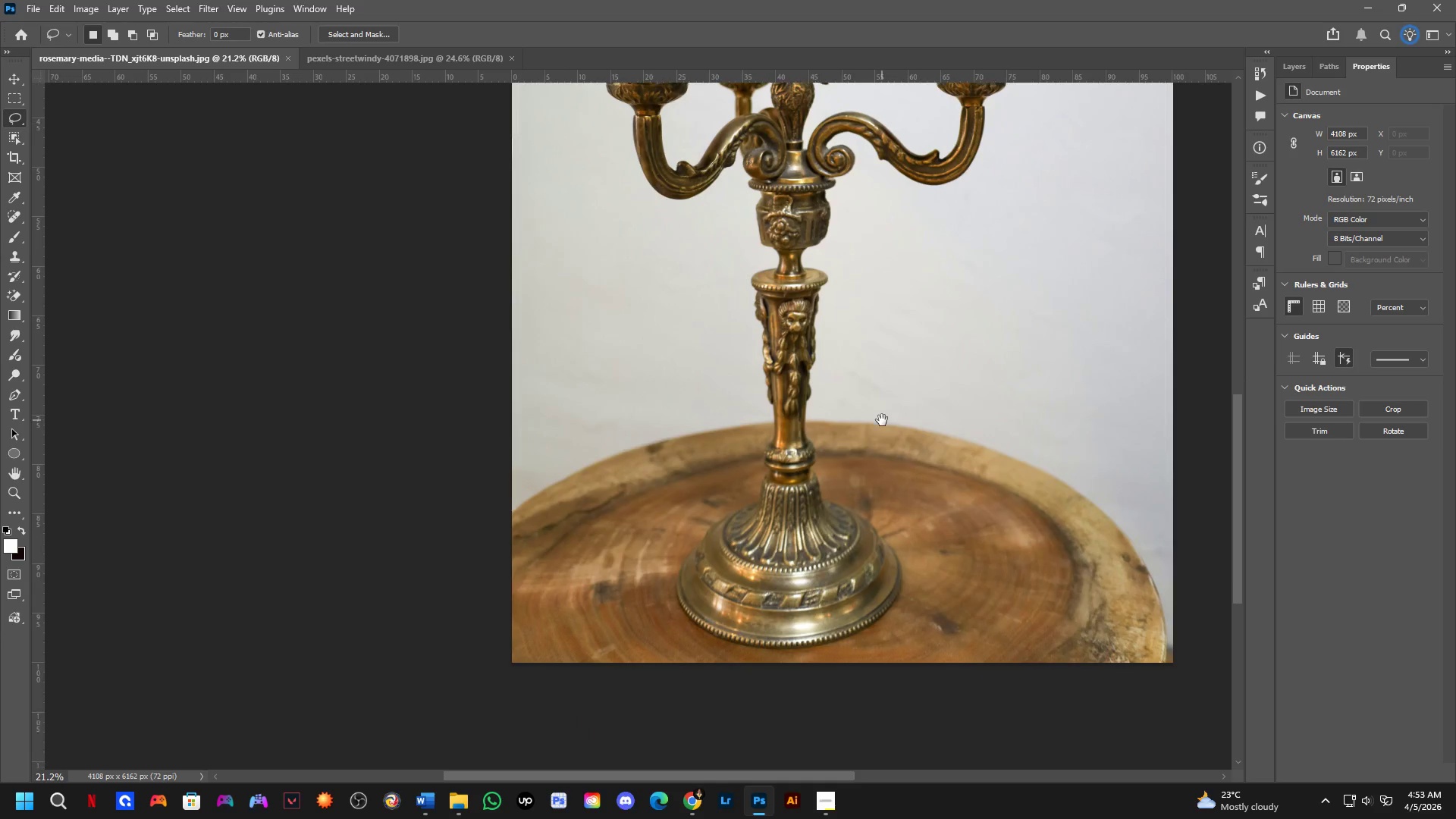 
left_click_drag(start_coordinate=[615, 601], to_coordinate=[805, 243])
 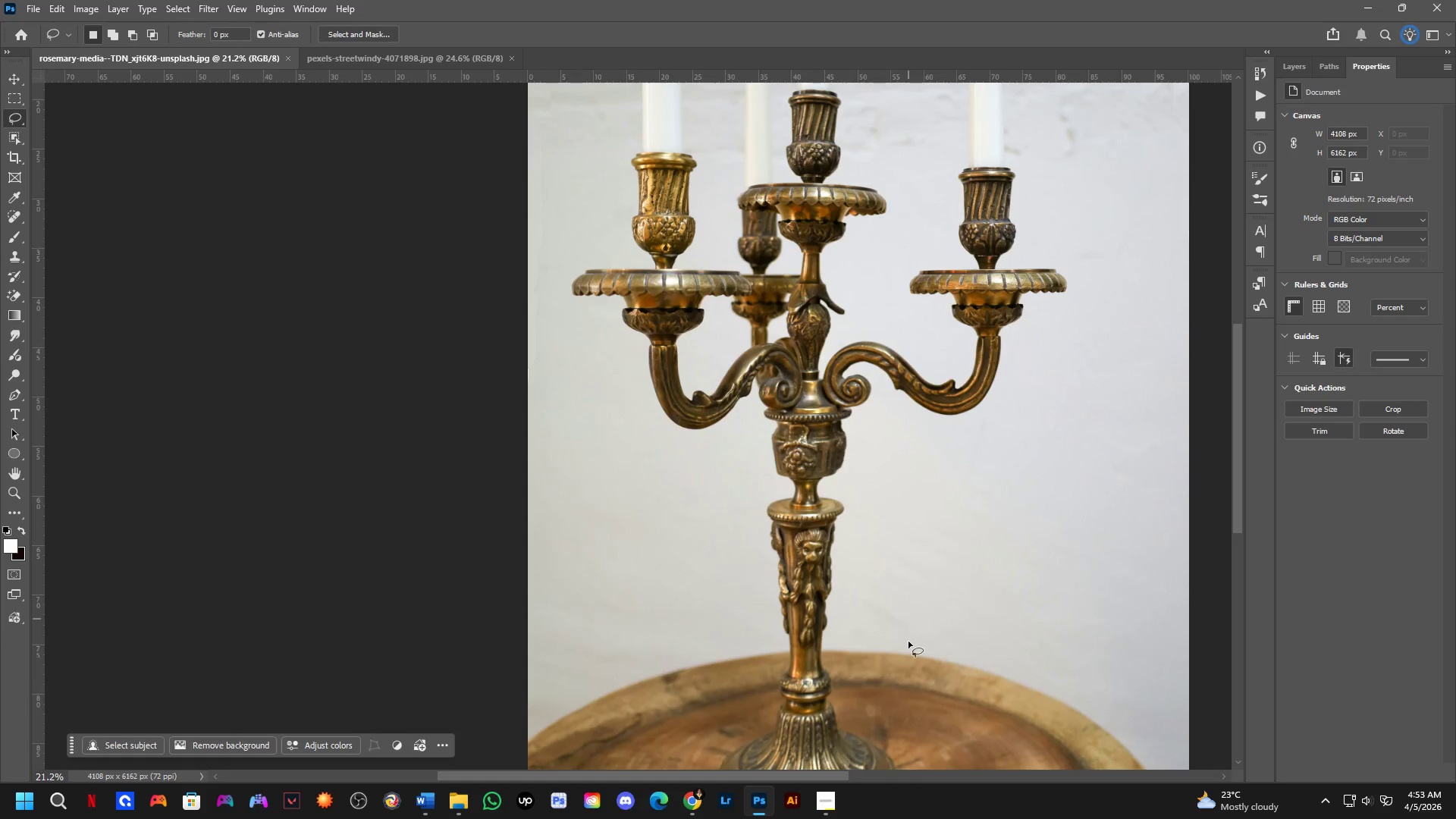 
hold_key(key=Space, duration=0.53)
 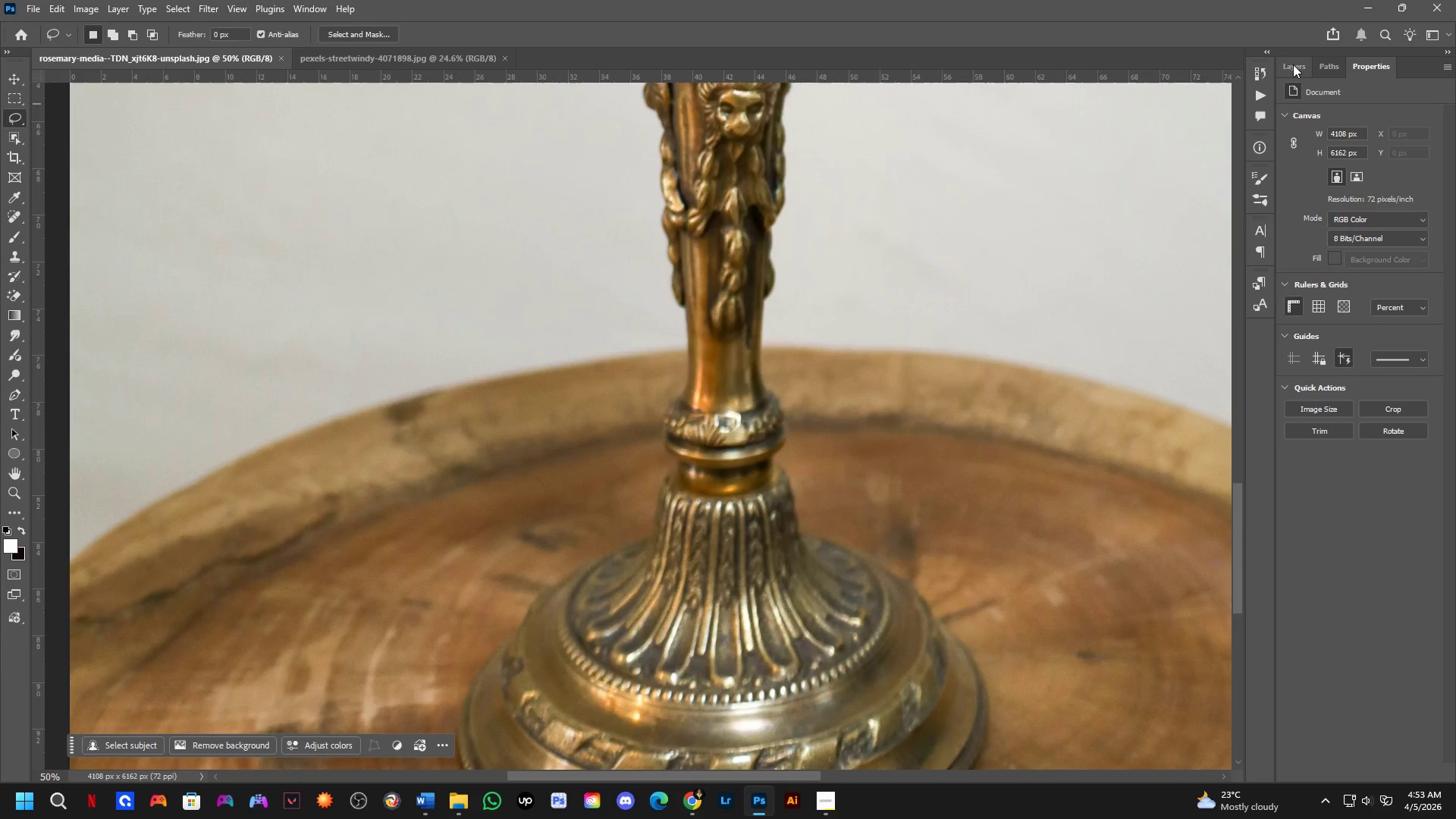 
left_click_drag(start_coordinate=[898, 650], to_coordinate=[882, 420])
 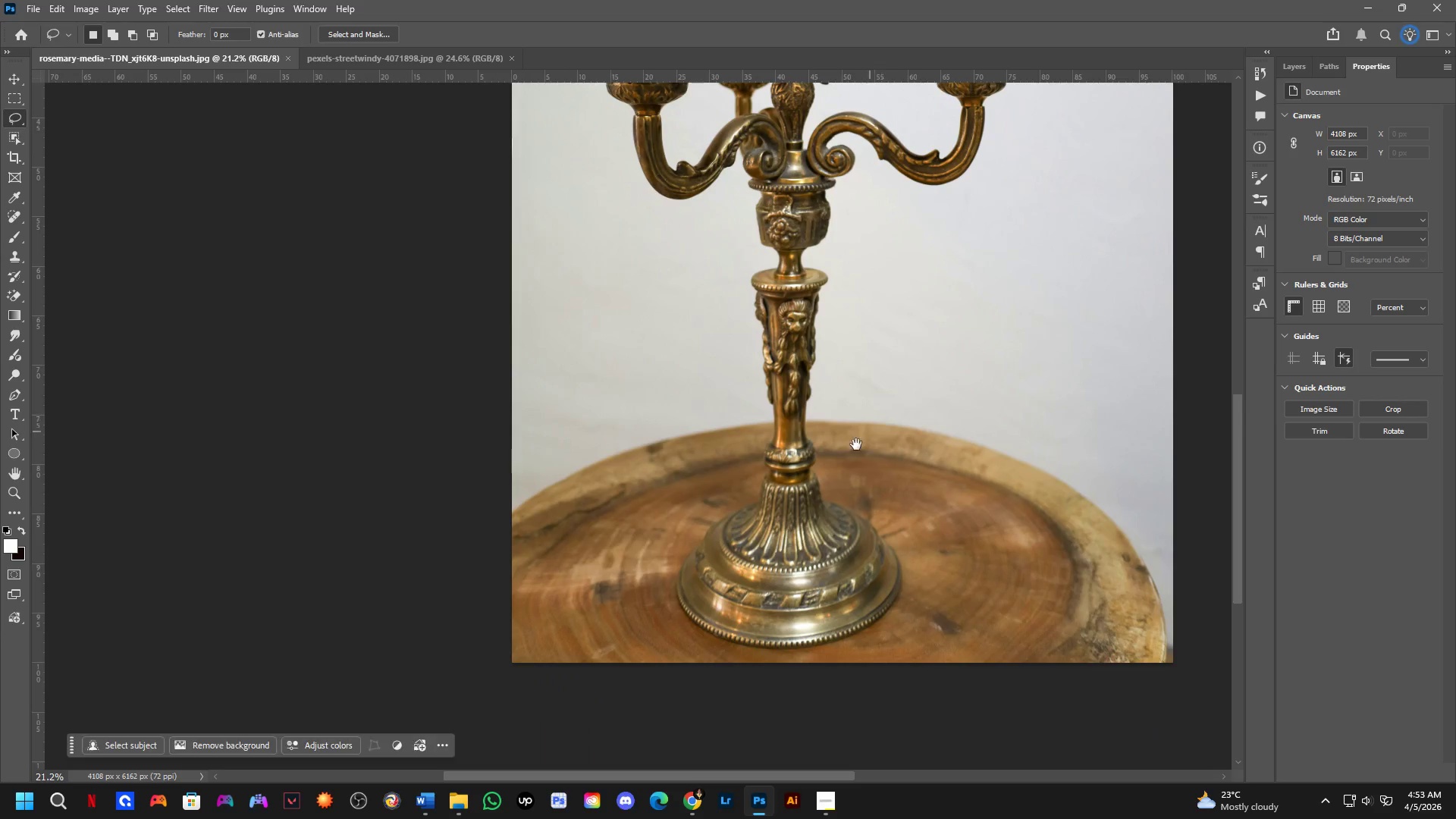 
key(Shift+ShiftLeft)
 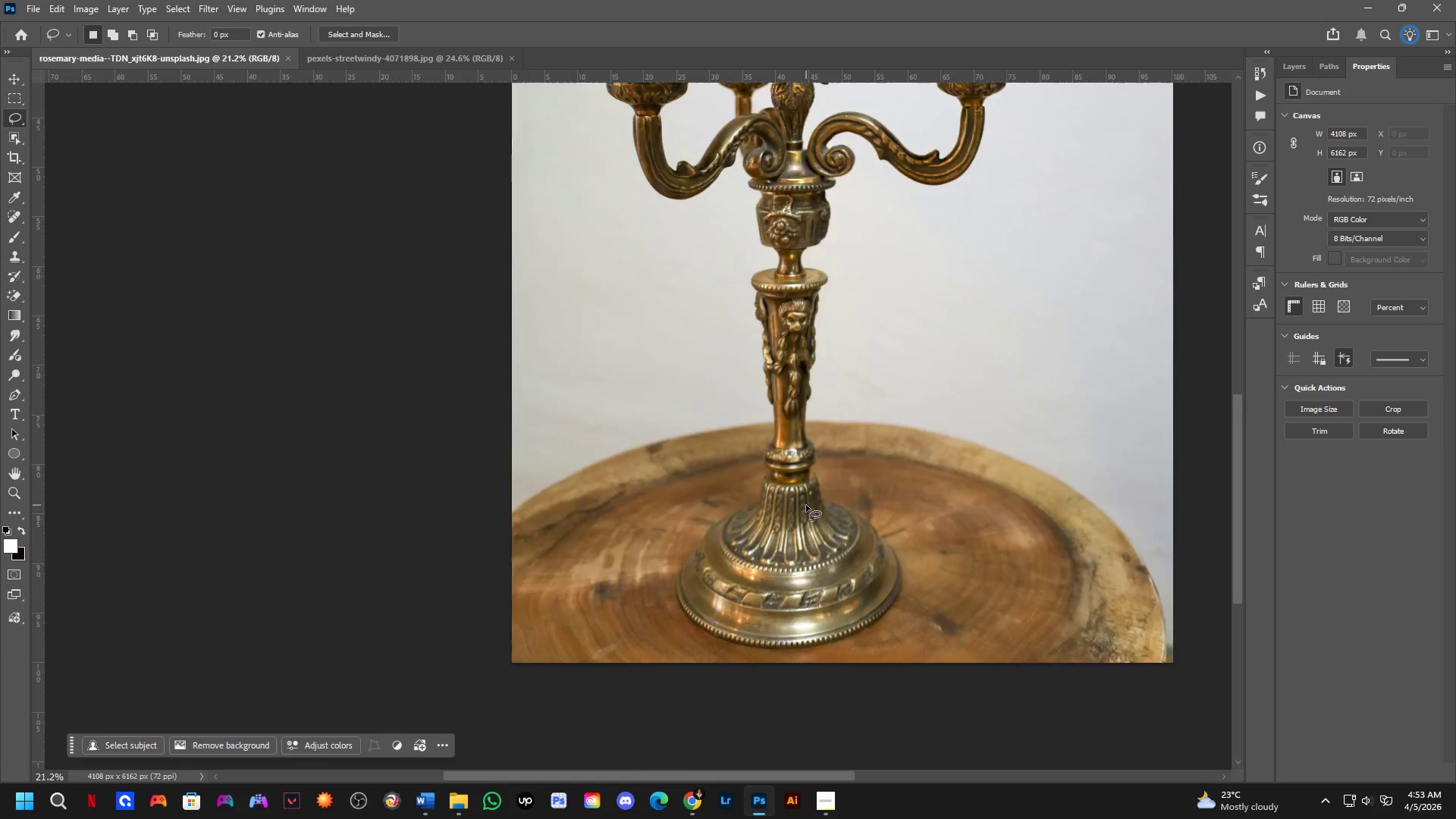 
left_click([1293, 64])
 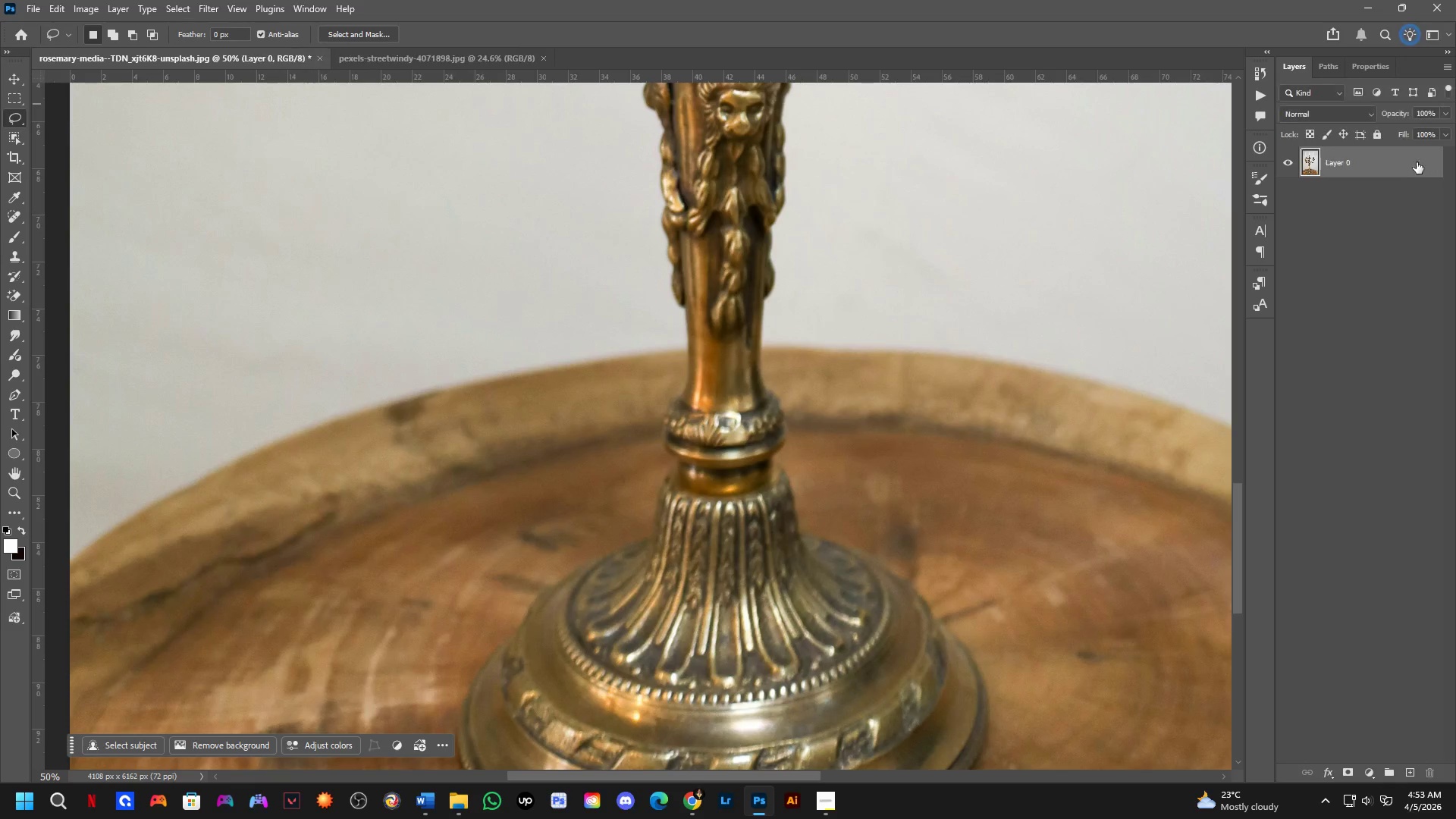 
scroll: coordinate [886, 430], scroll_direction: up, amount: 3.0
 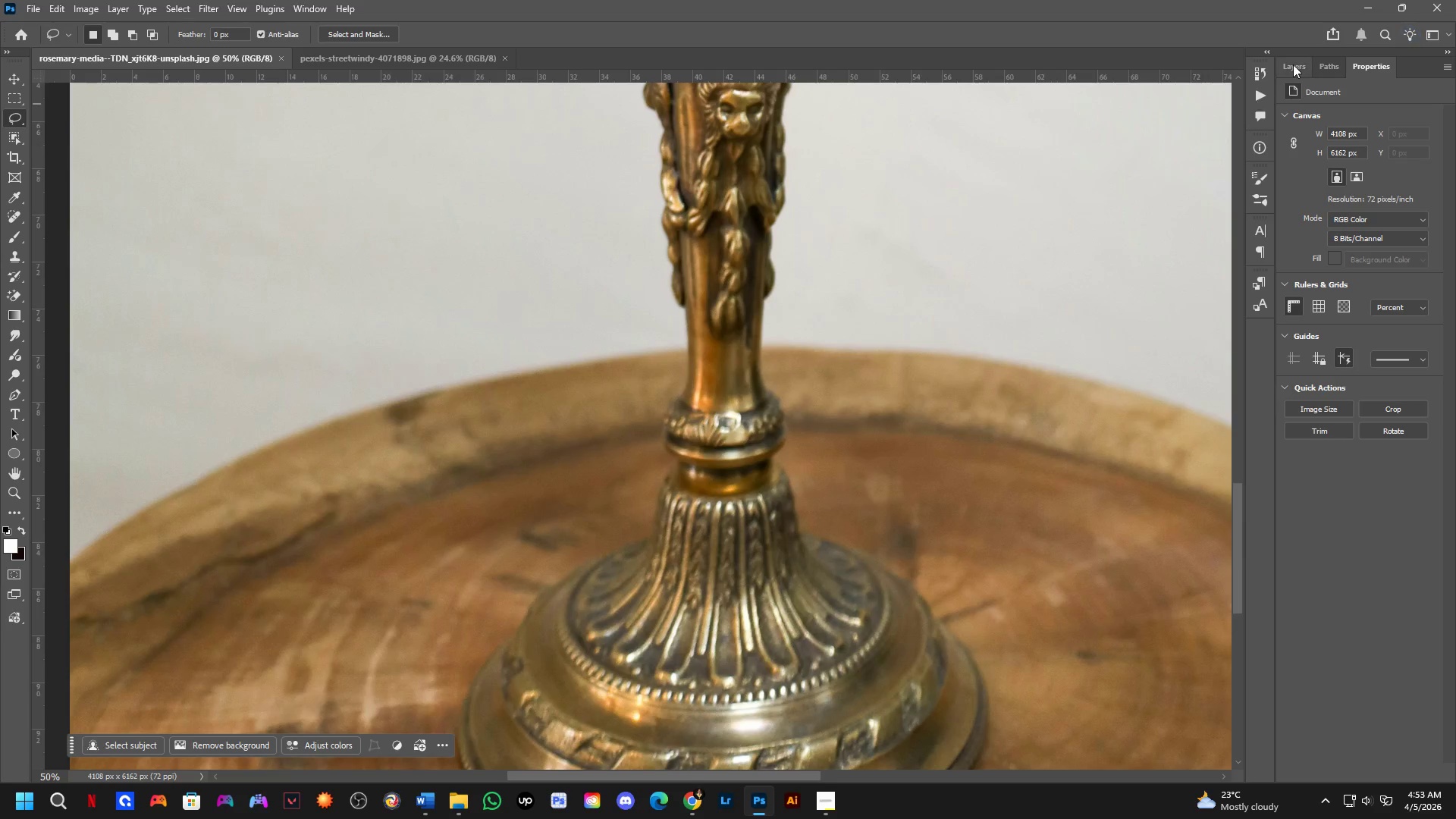 
key(Control+J)
 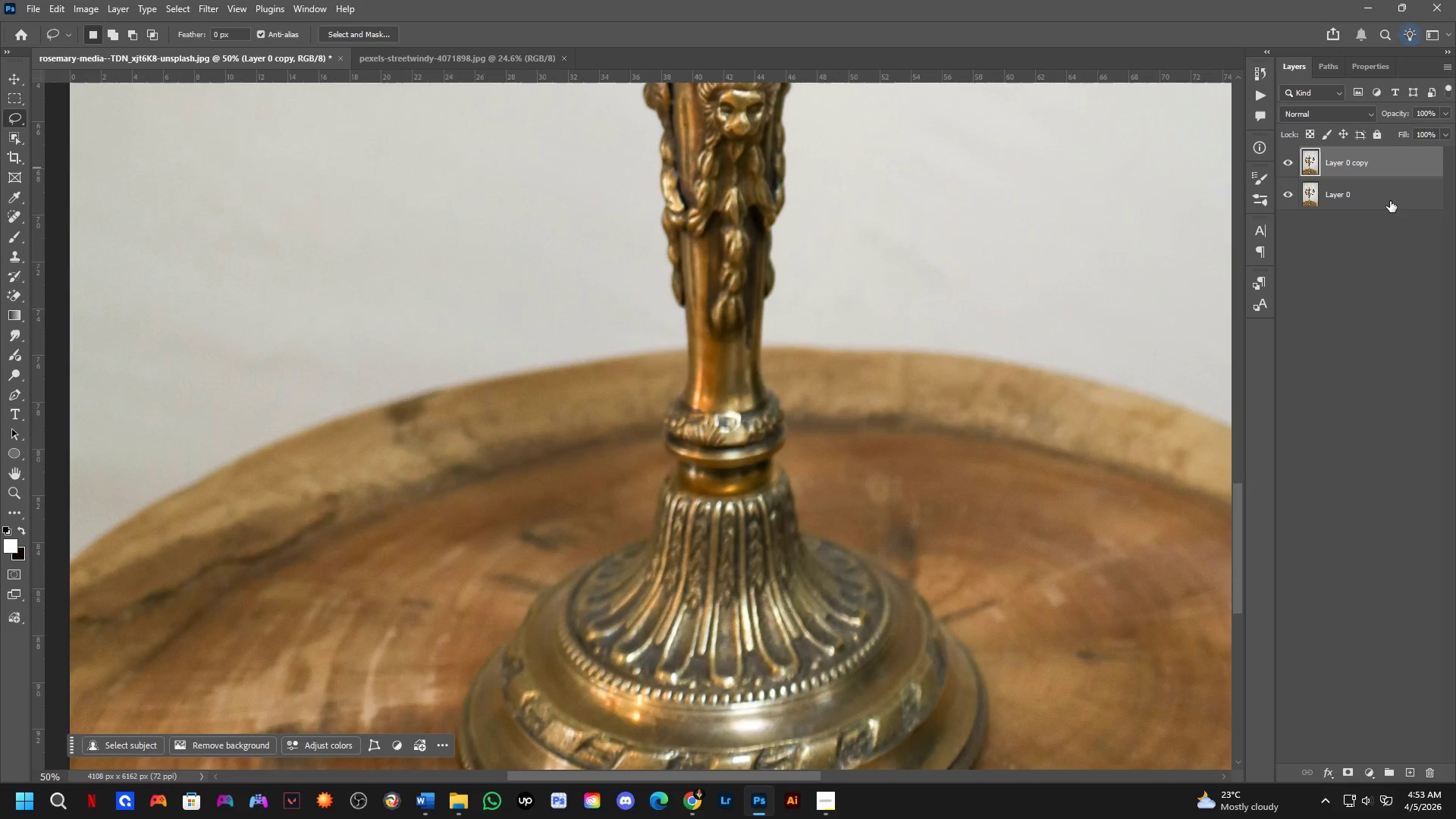 
key(Alt+Tab)
 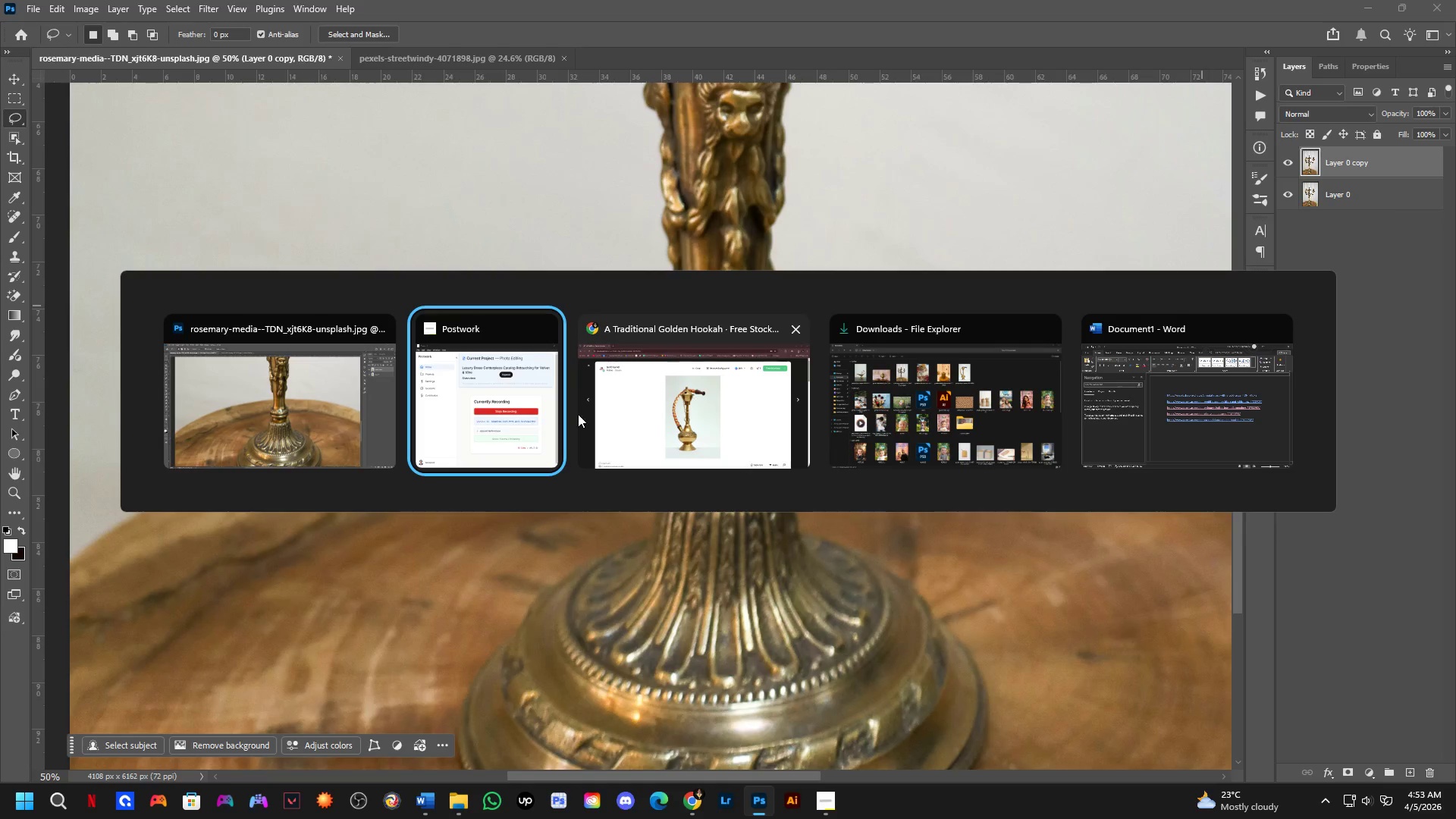 
left_click([518, 406])